 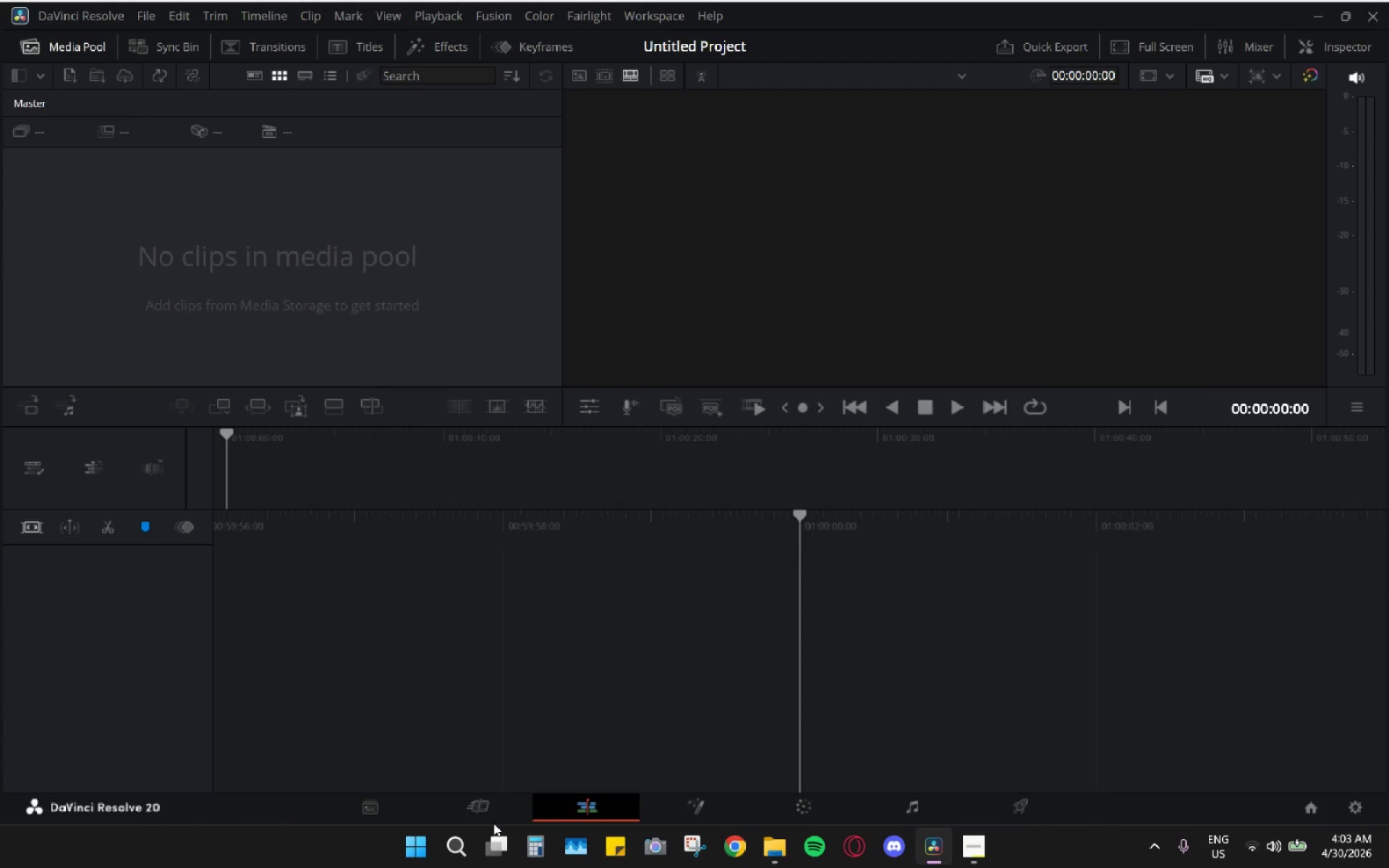 
left_click_drag(start_coordinate=[401, 398], to_coordinate=[249, 393])
 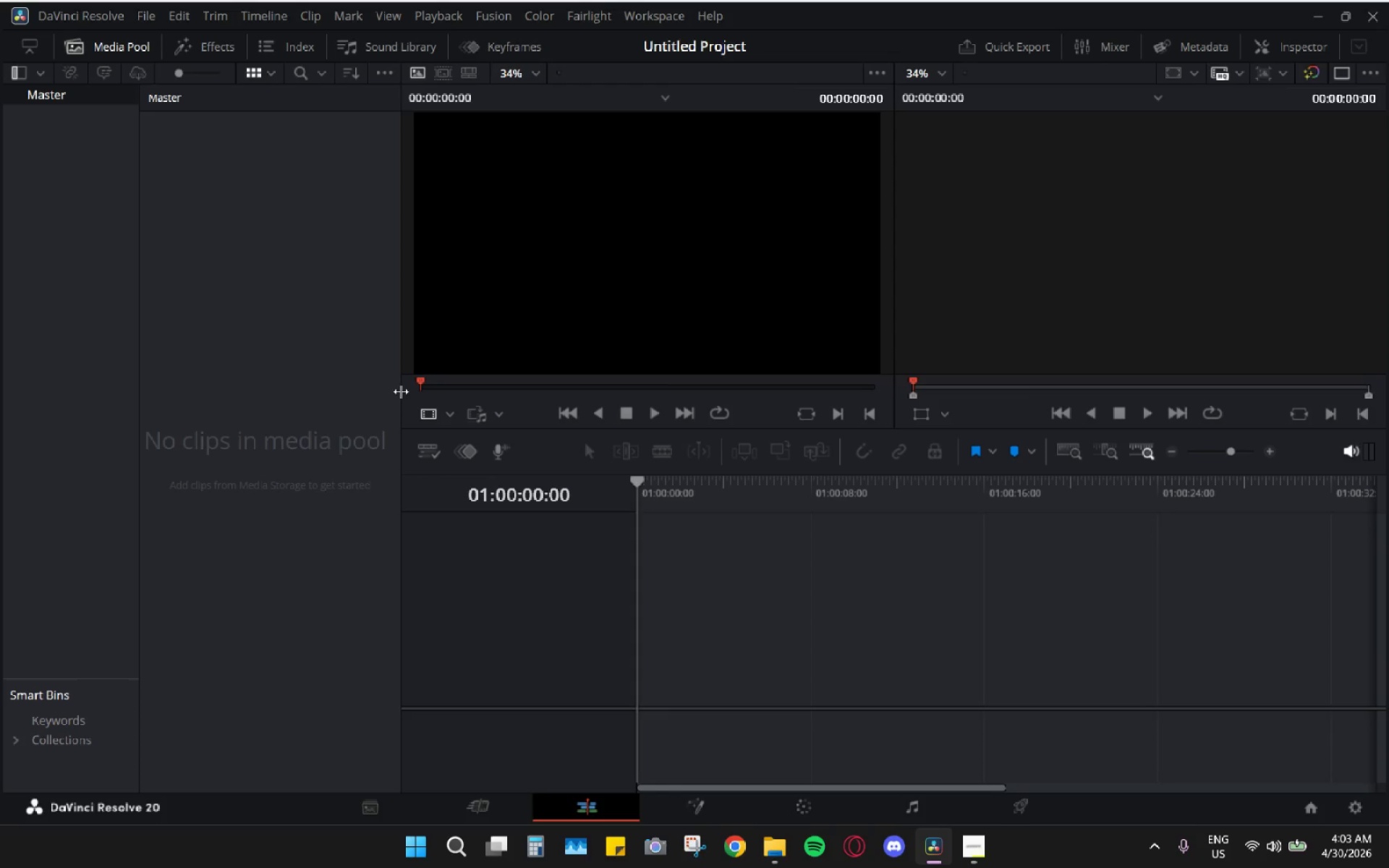 
left_click_drag(start_coordinate=[402, 392], to_coordinate=[339, 413])
 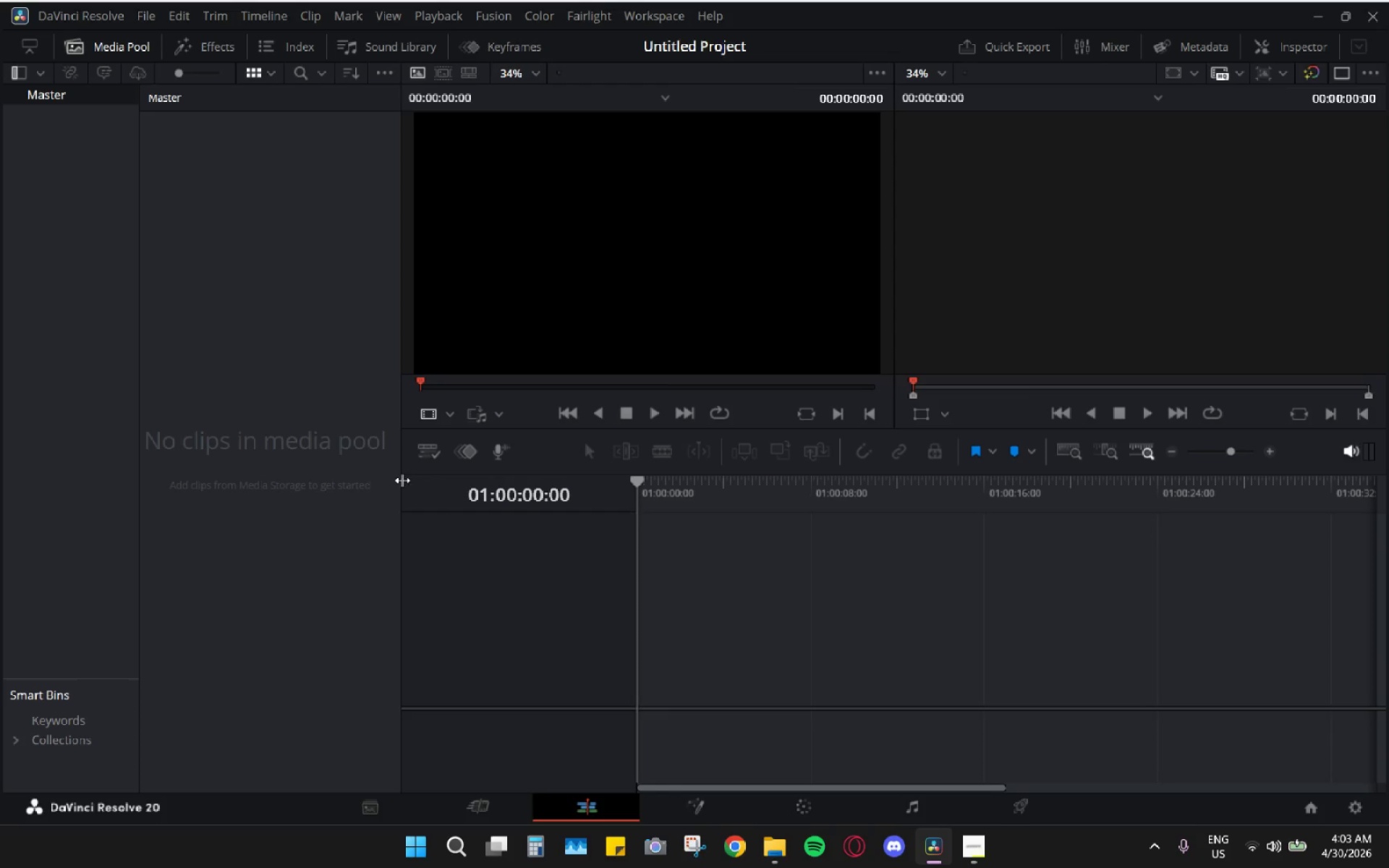 
left_click_drag(start_coordinate=[402, 480], to_coordinate=[365, 482])
 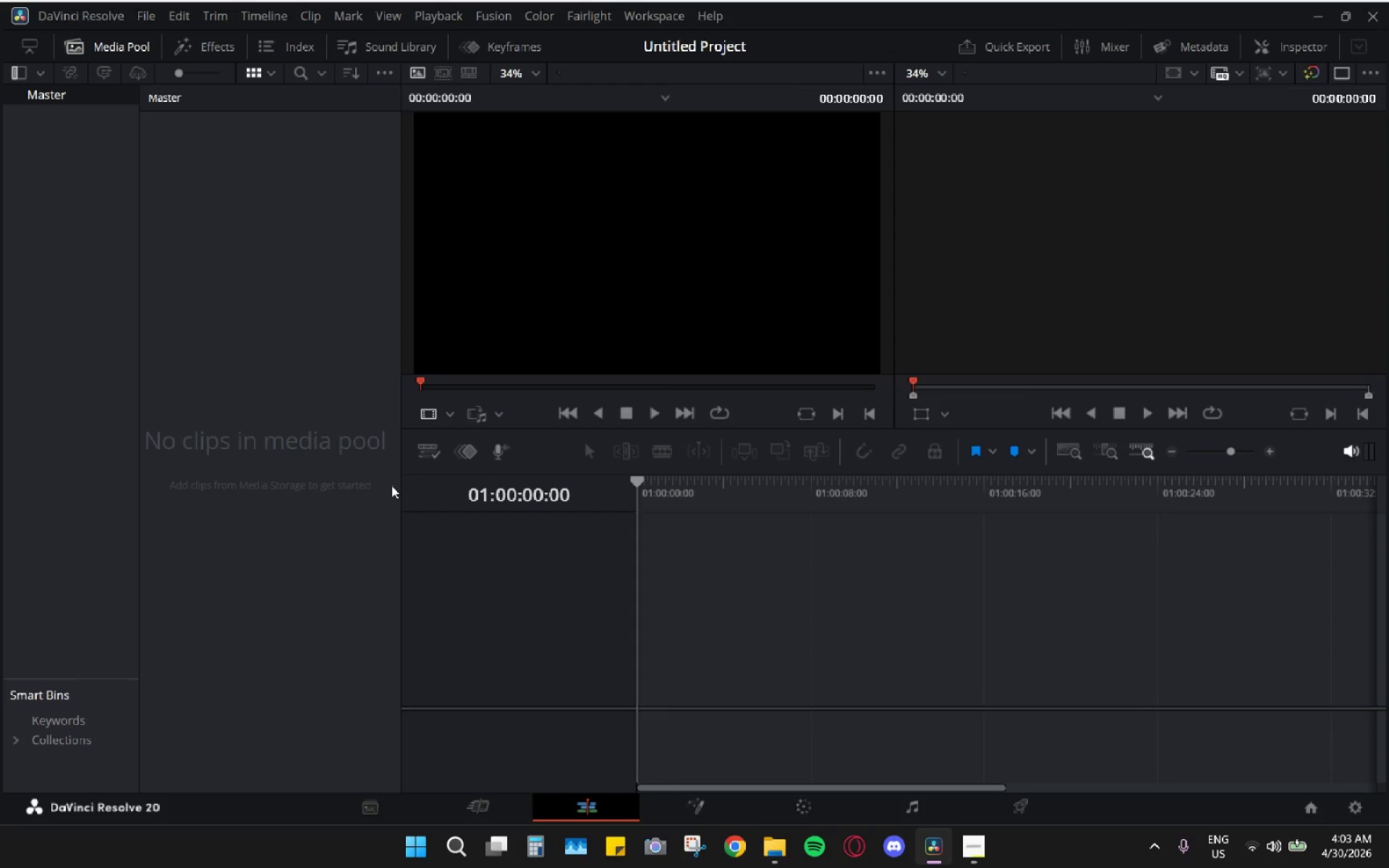 
left_click_drag(start_coordinate=[391, 485], to_coordinate=[308, 502])
 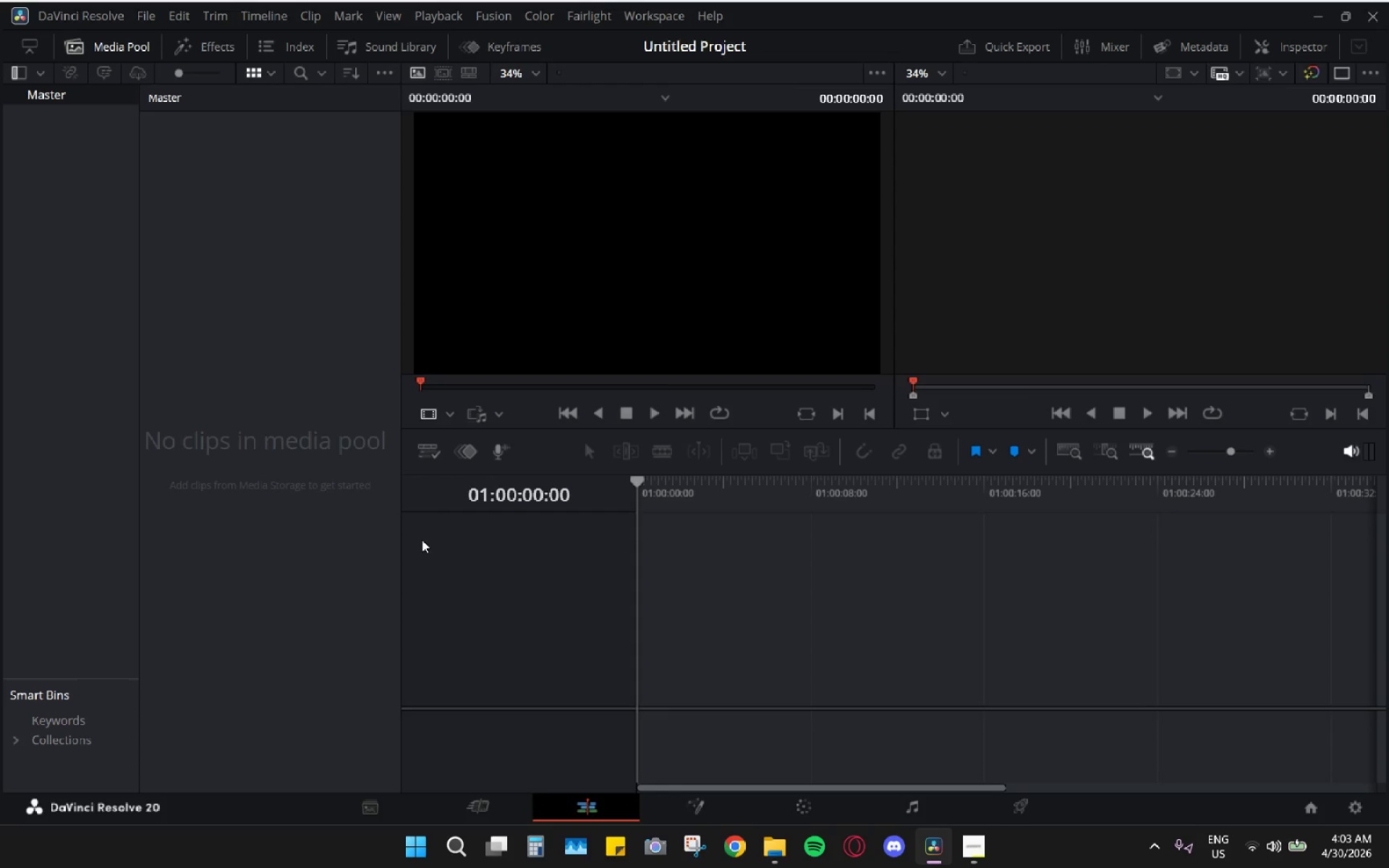 
left_click_drag(start_coordinate=[414, 542], to_coordinate=[399, 542])
 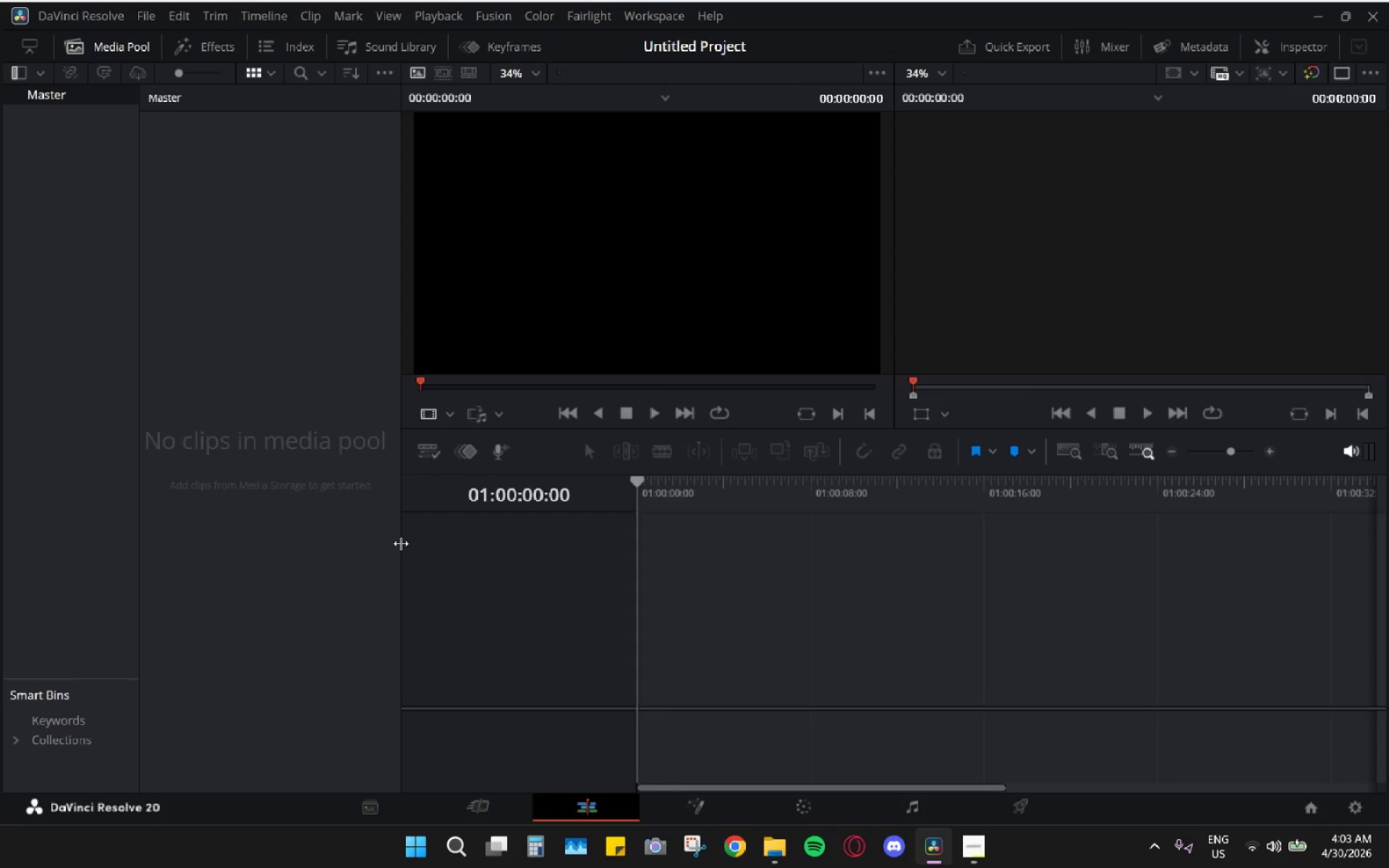 
left_click_drag(start_coordinate=[394, 543], to_coordinate=[379, 542])
 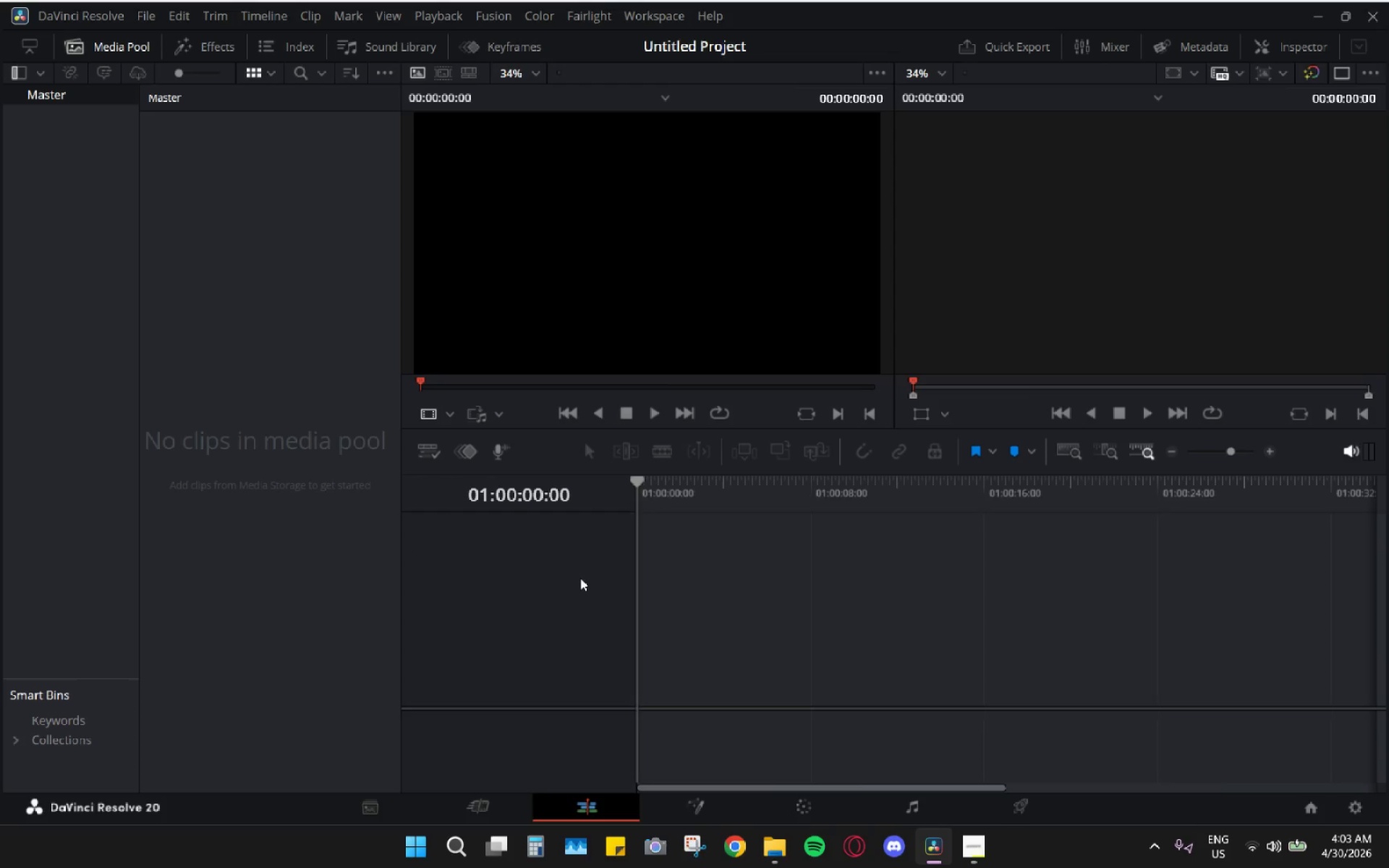 
hold_key(key=ControlLeft, duration=1.7)
scroll: coordinate [669, 583], scroll_direction: up, amount: 2.0
 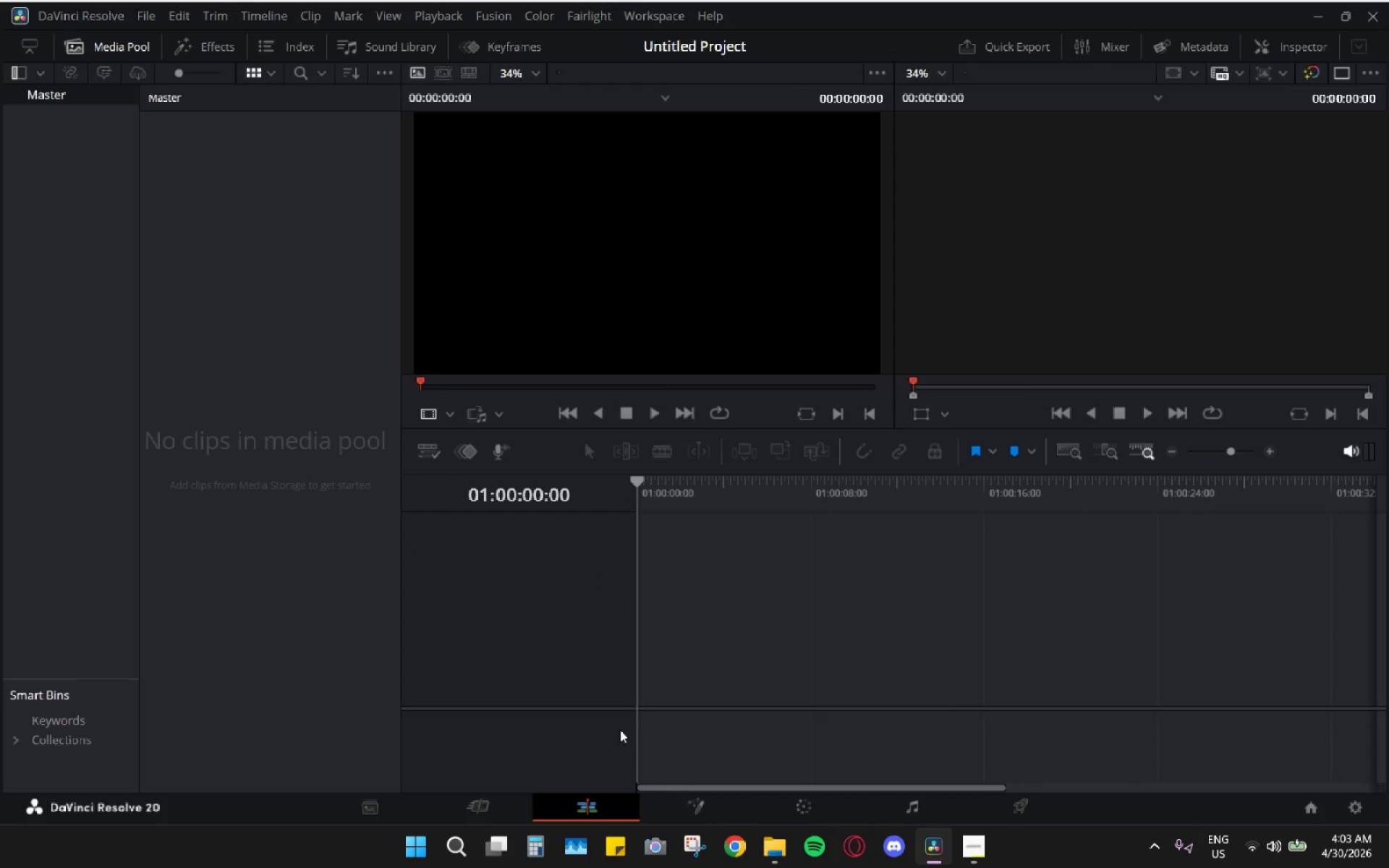 
key(Control+ControlLeft)
 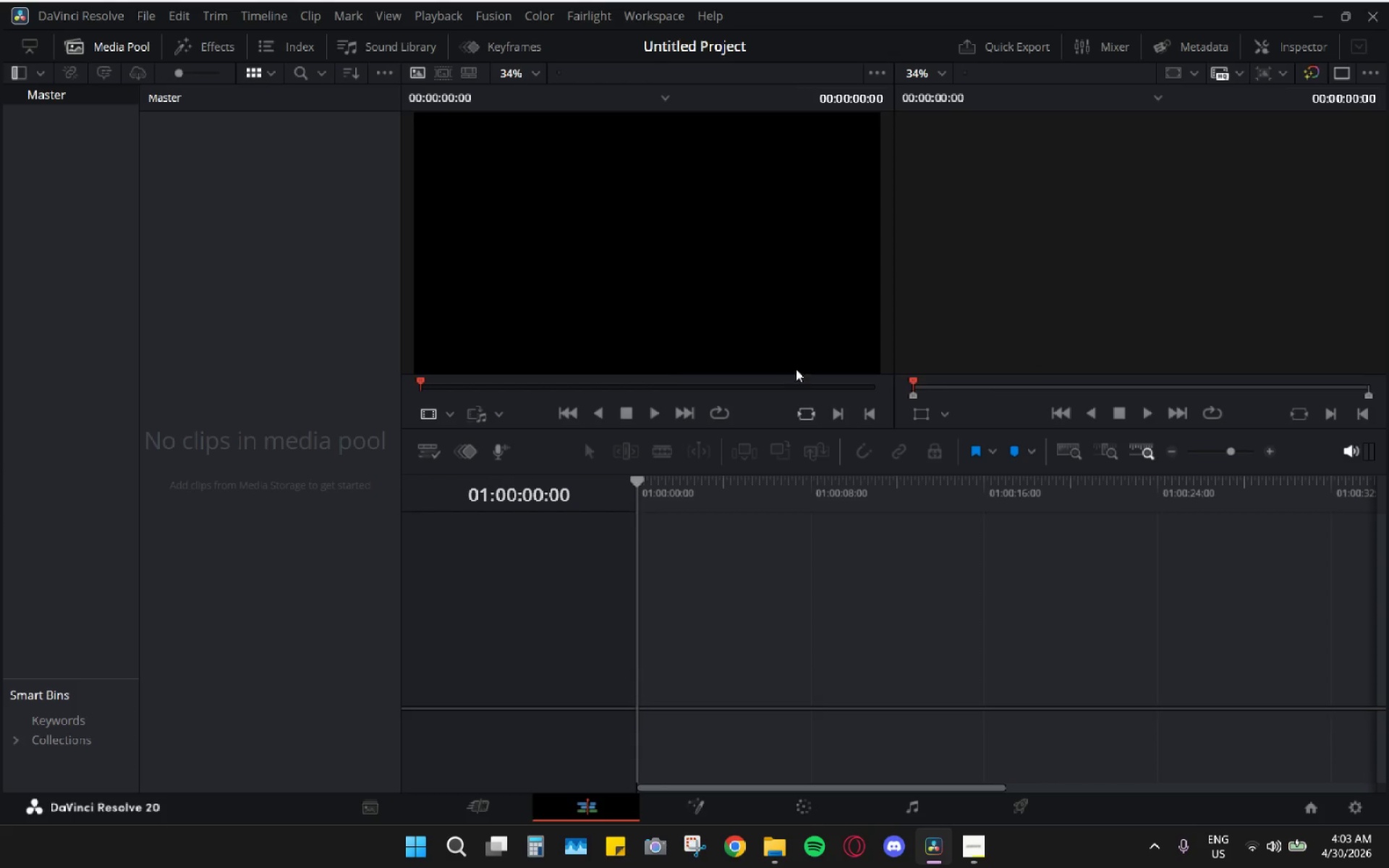 
left_click([1352, 799])
 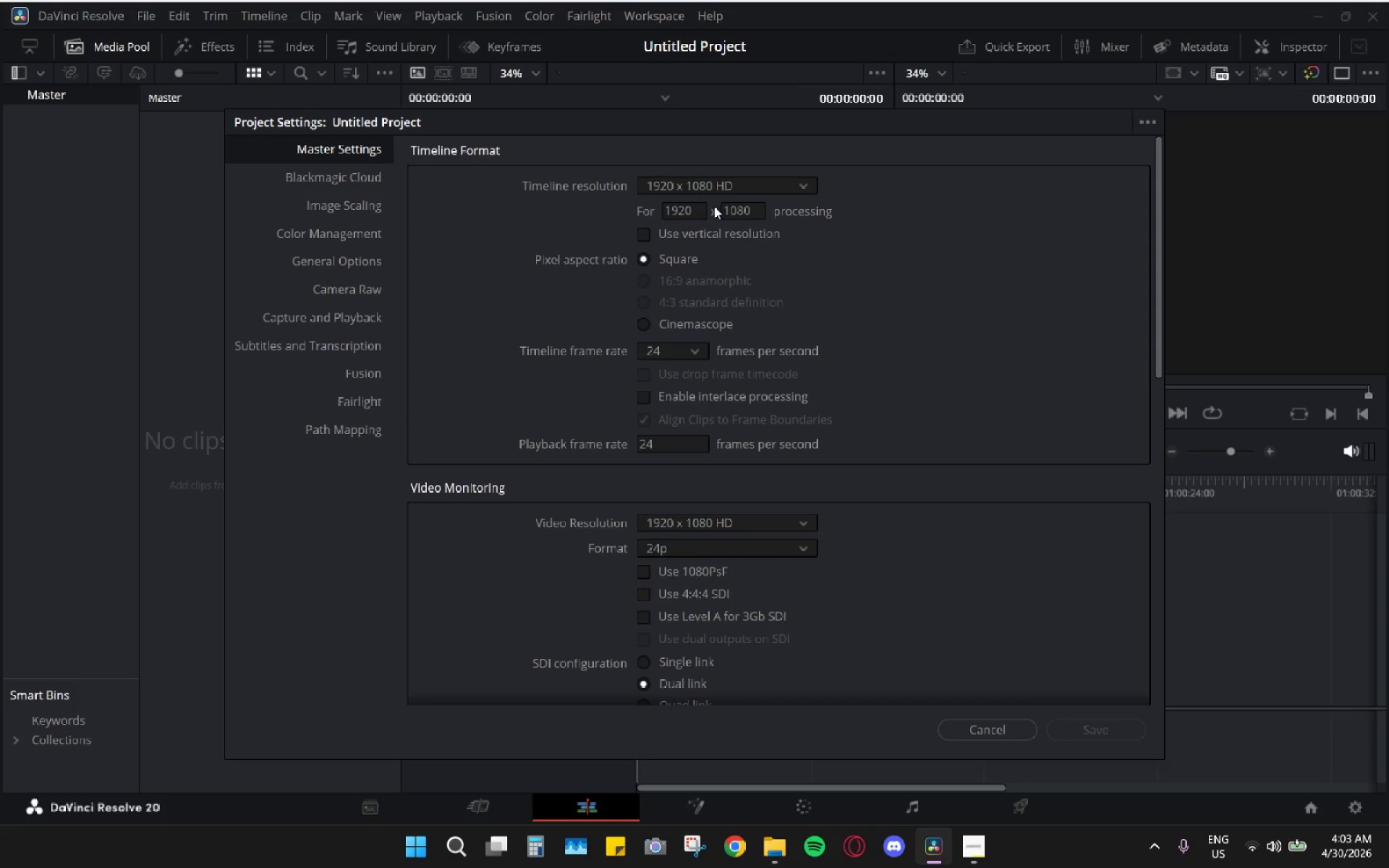 
double_click([684, 213])
 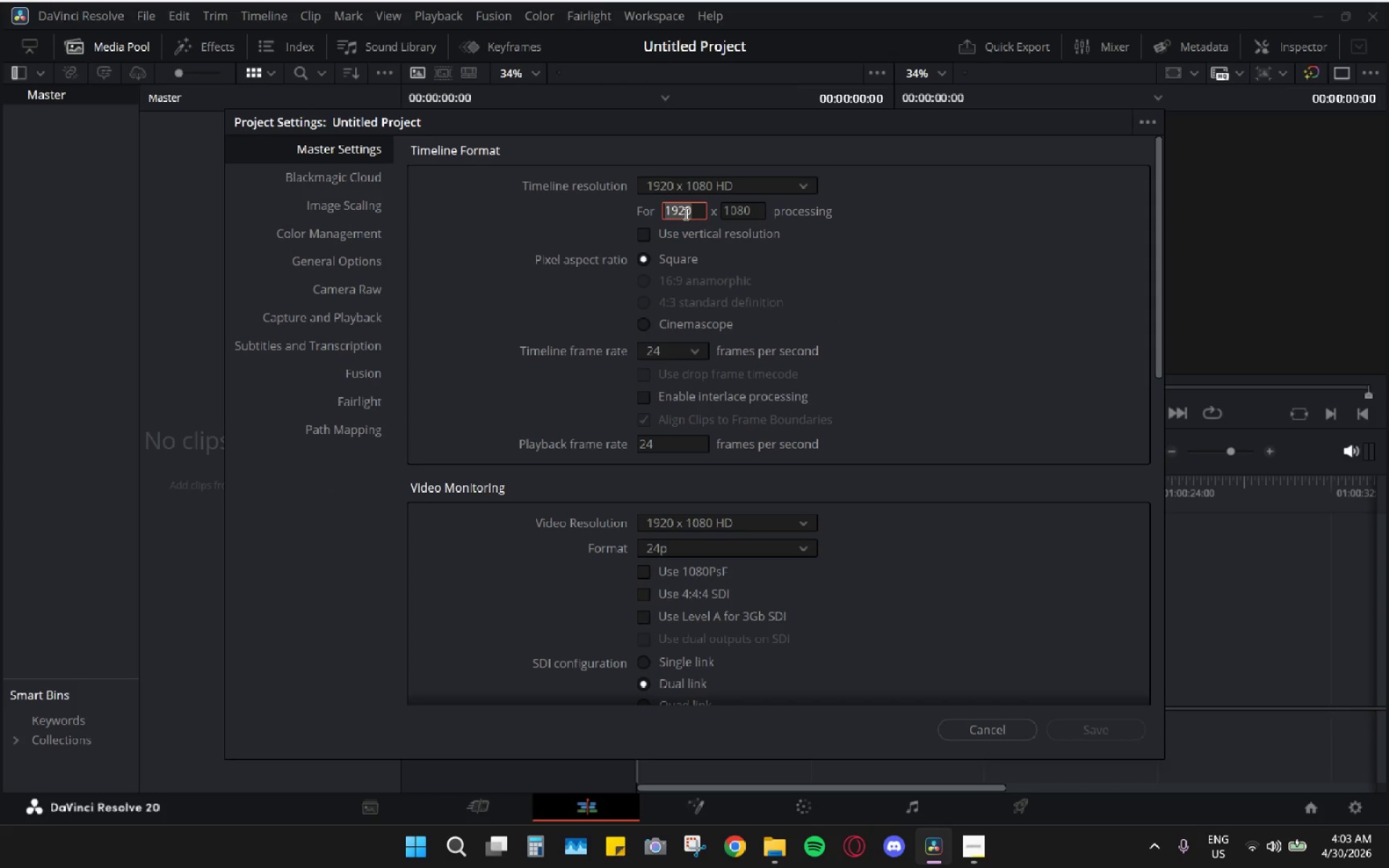 
type(1080)
 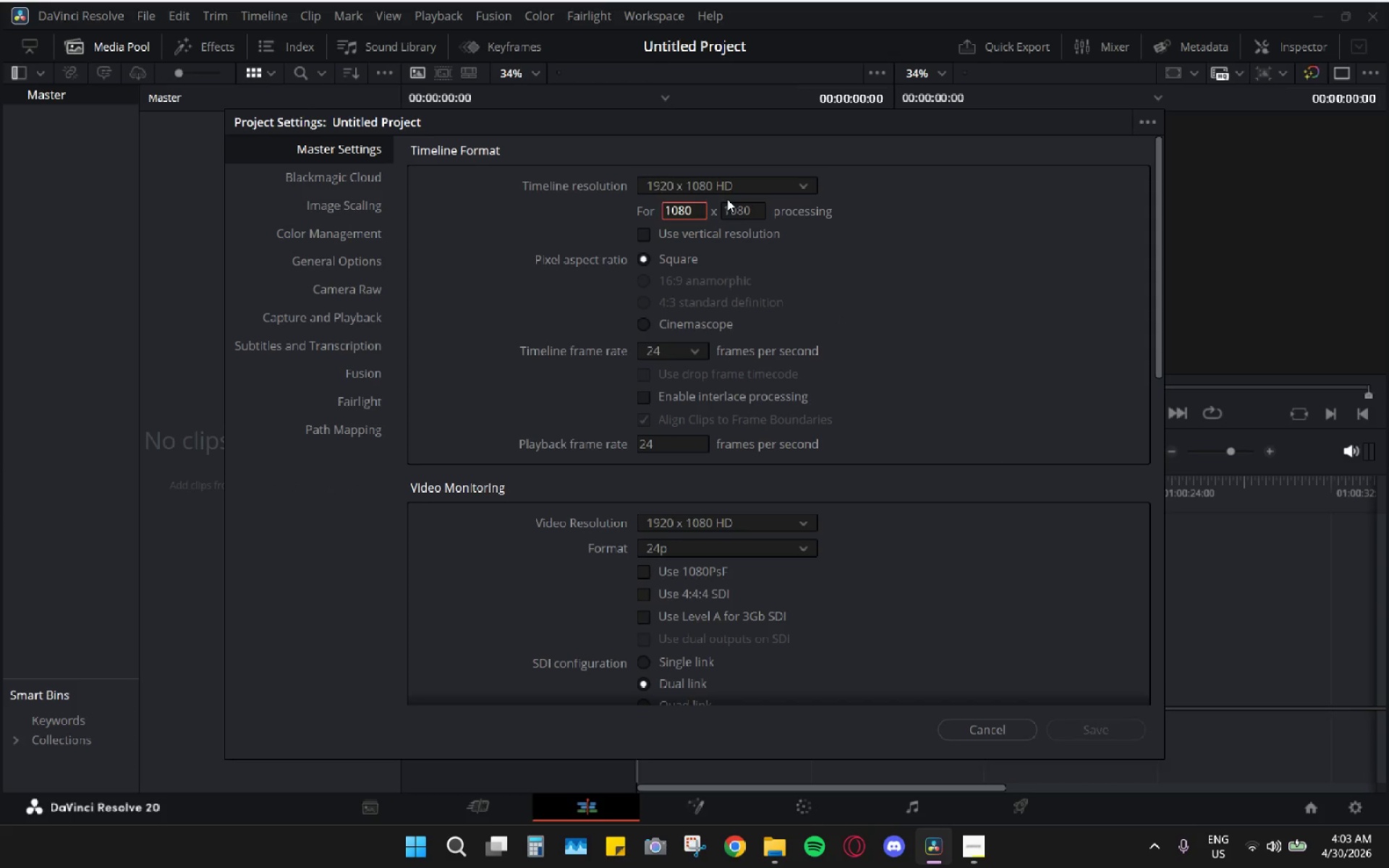 
double_click([730, 203])
 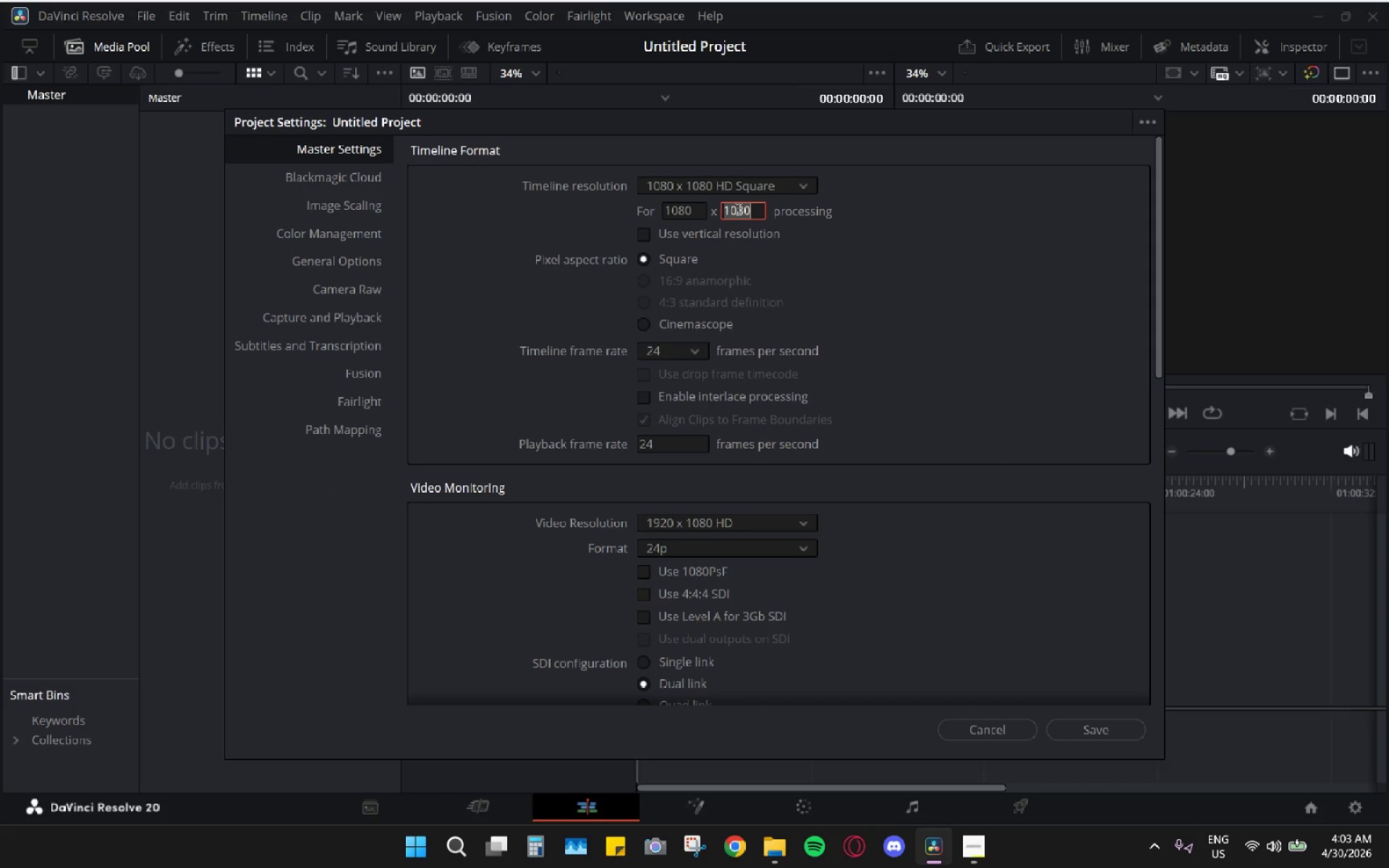 
triple_click([737, 208])
 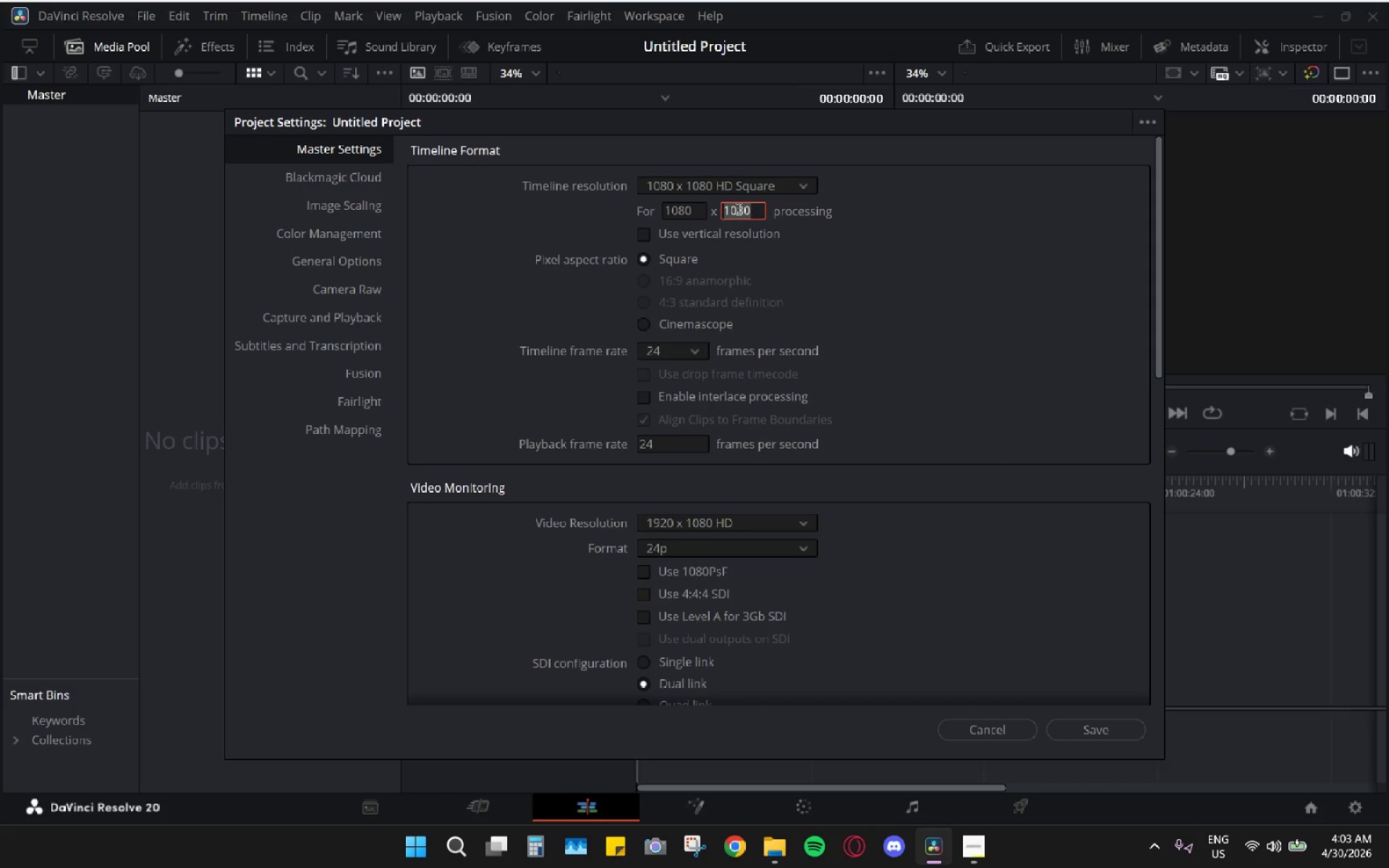 
type(1920)
 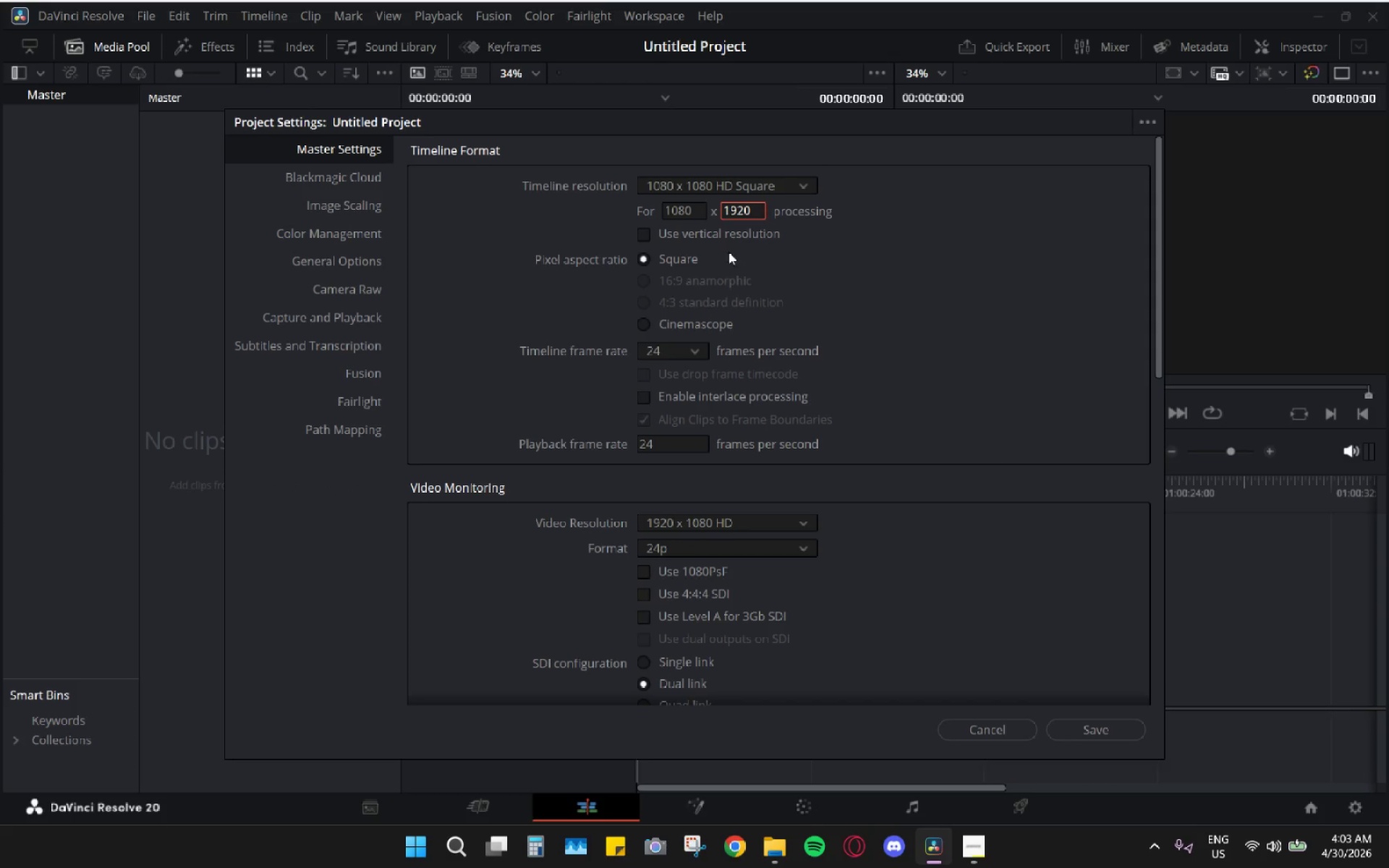 
left_click([693, 235])
 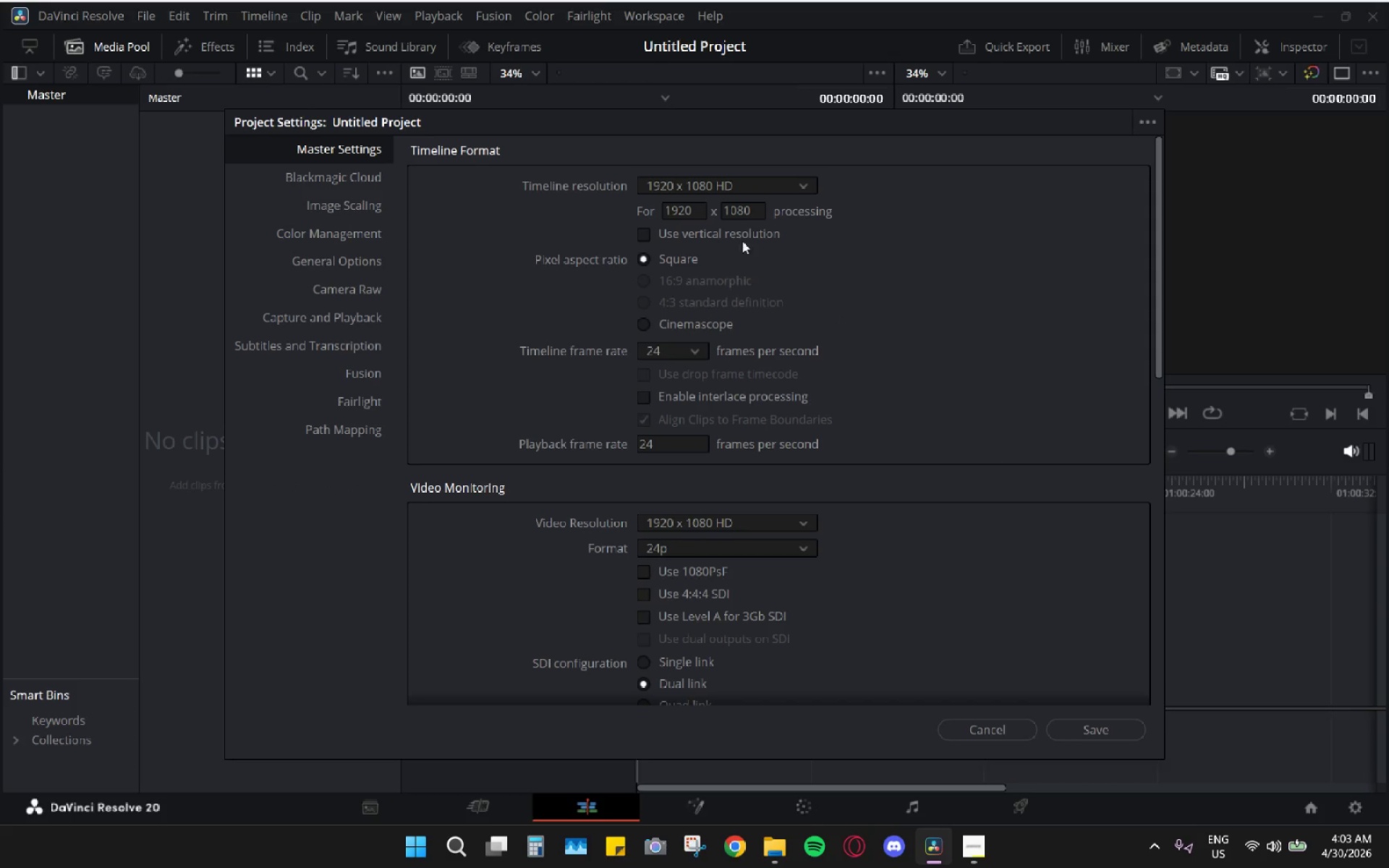 
left_click([727, 239])
 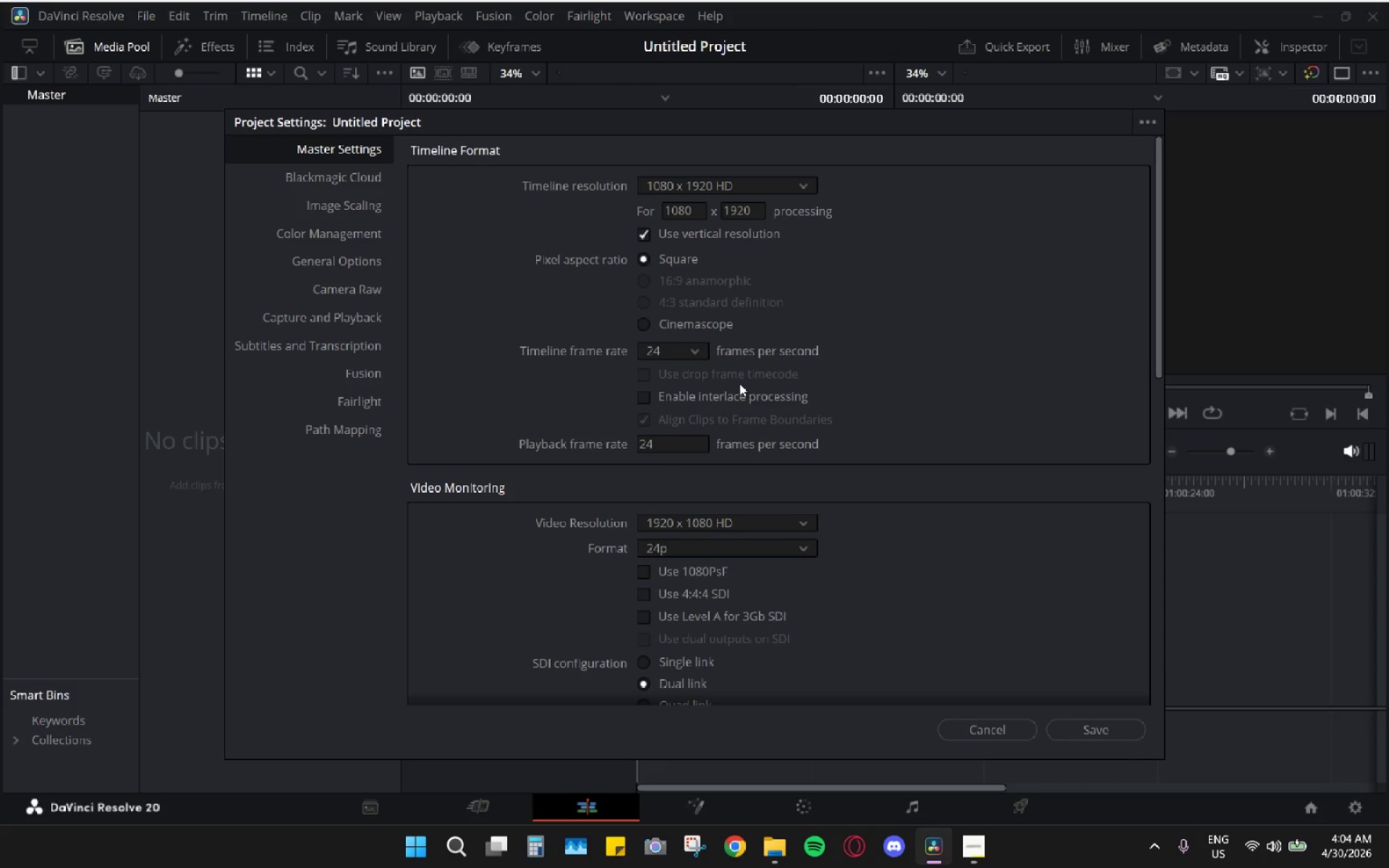 
left_click([663, 353])
 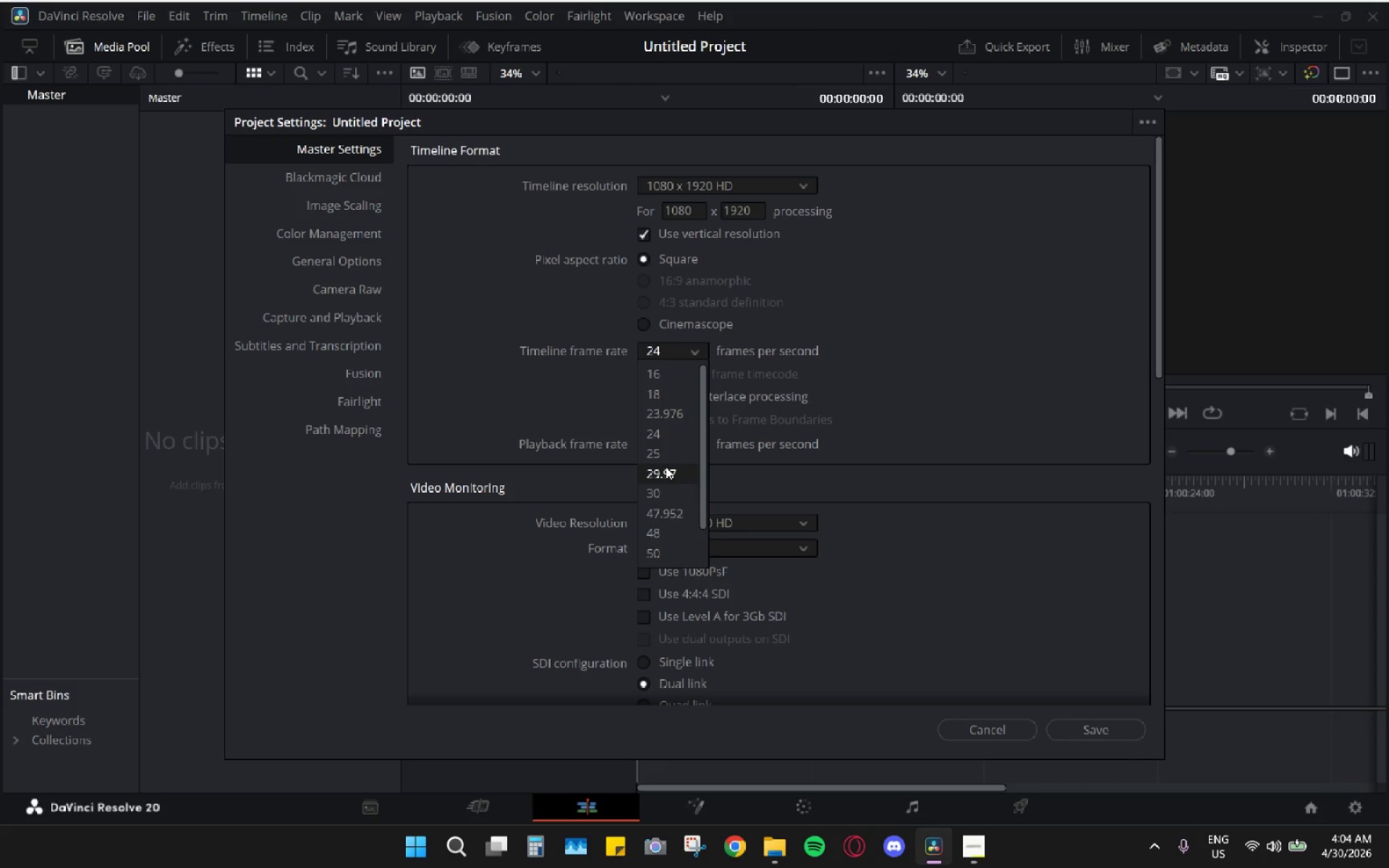 
left_click([666, 471])
 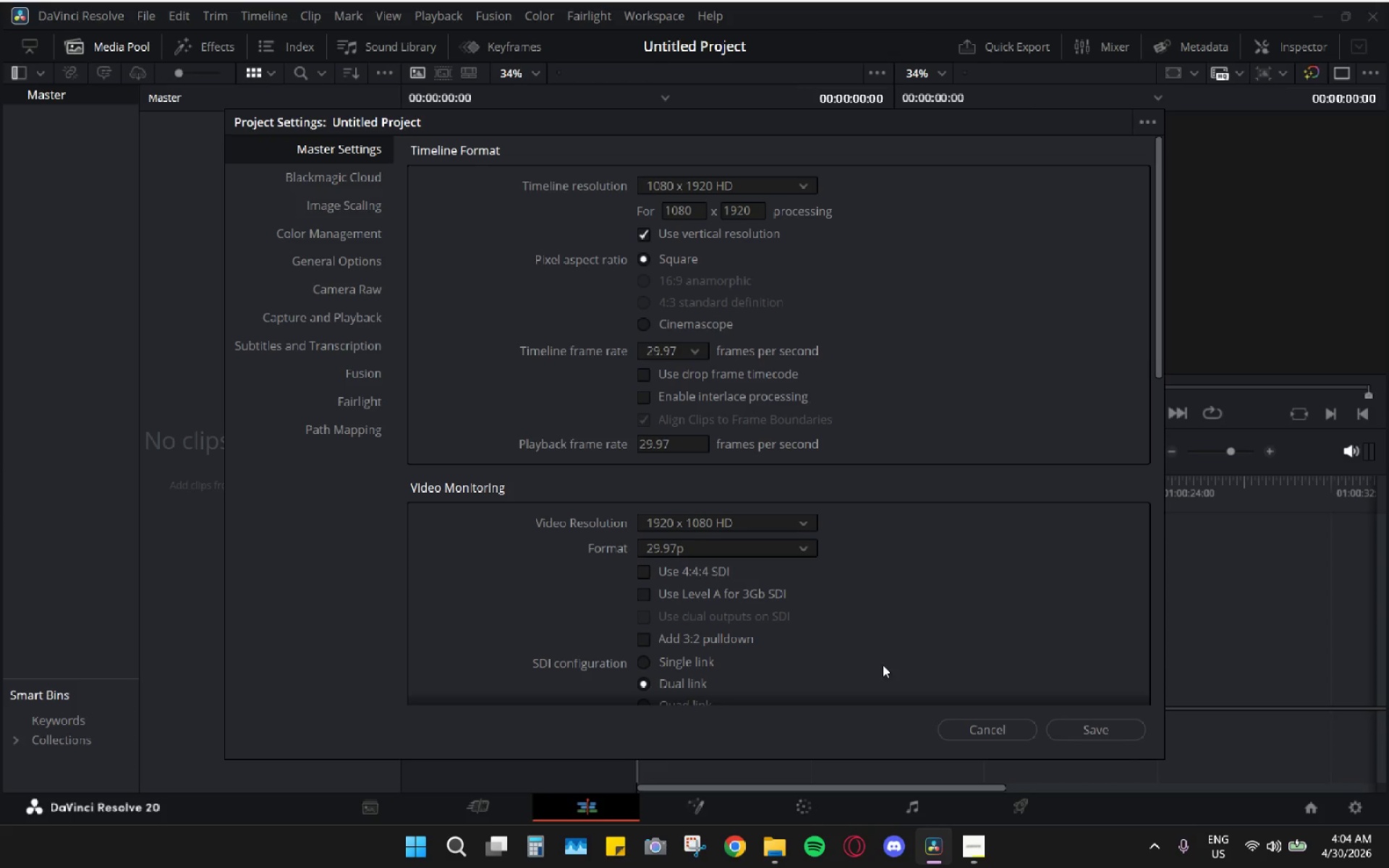 
scroll: coordinate [930, 608], scroll_direction: down, amount: 7.0
 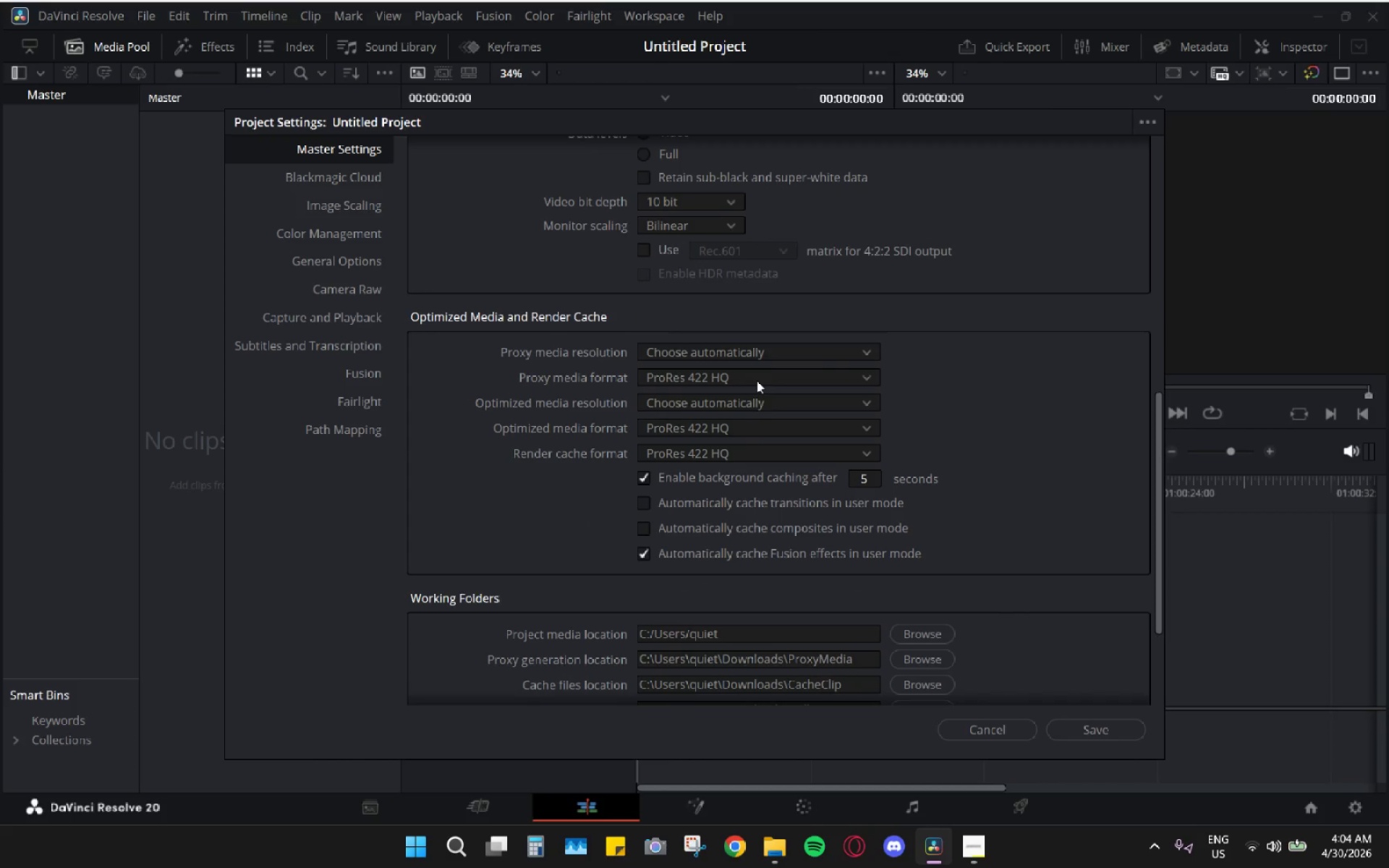 
left_click([757, 380])
 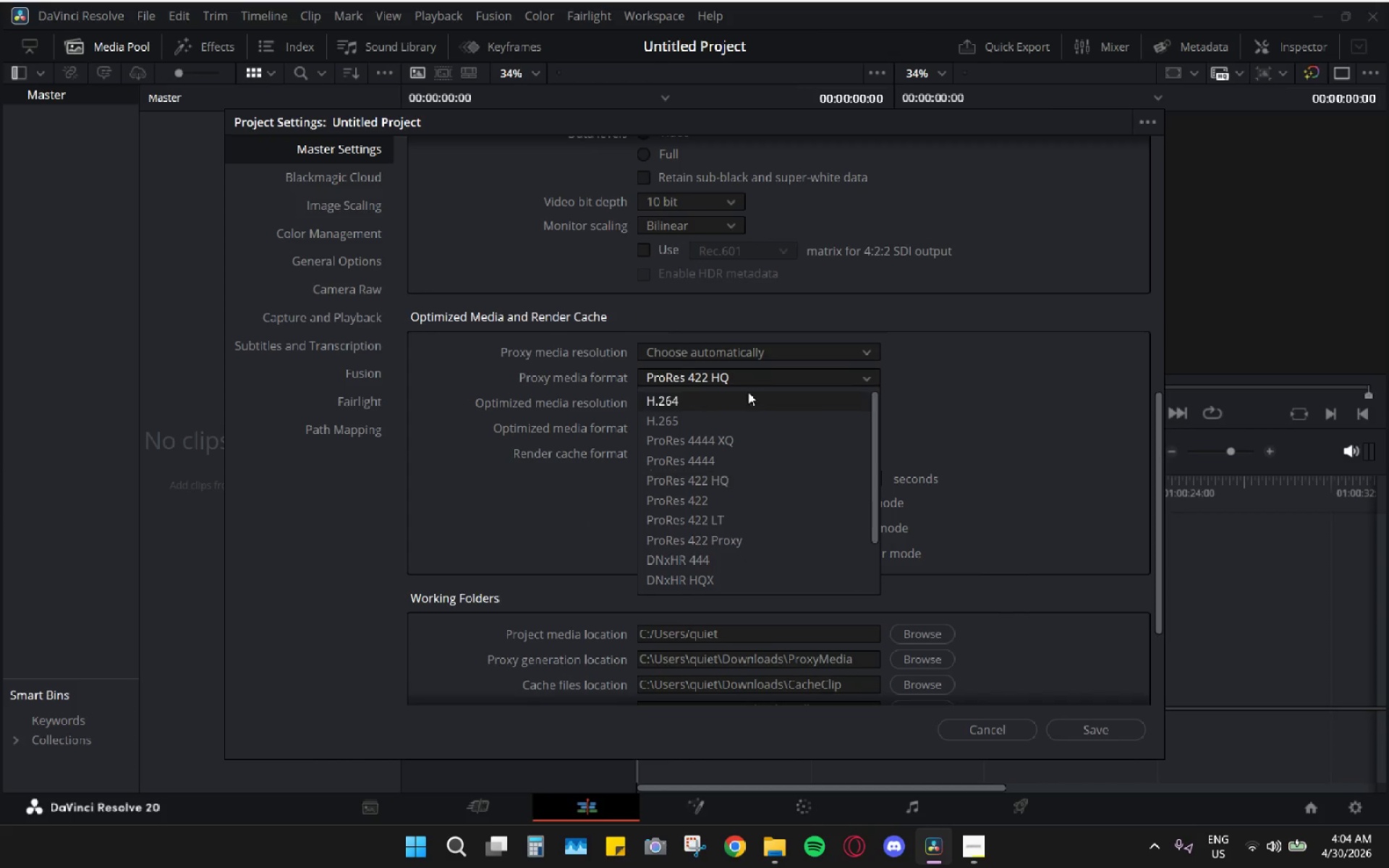 
left_click([743, 401])
 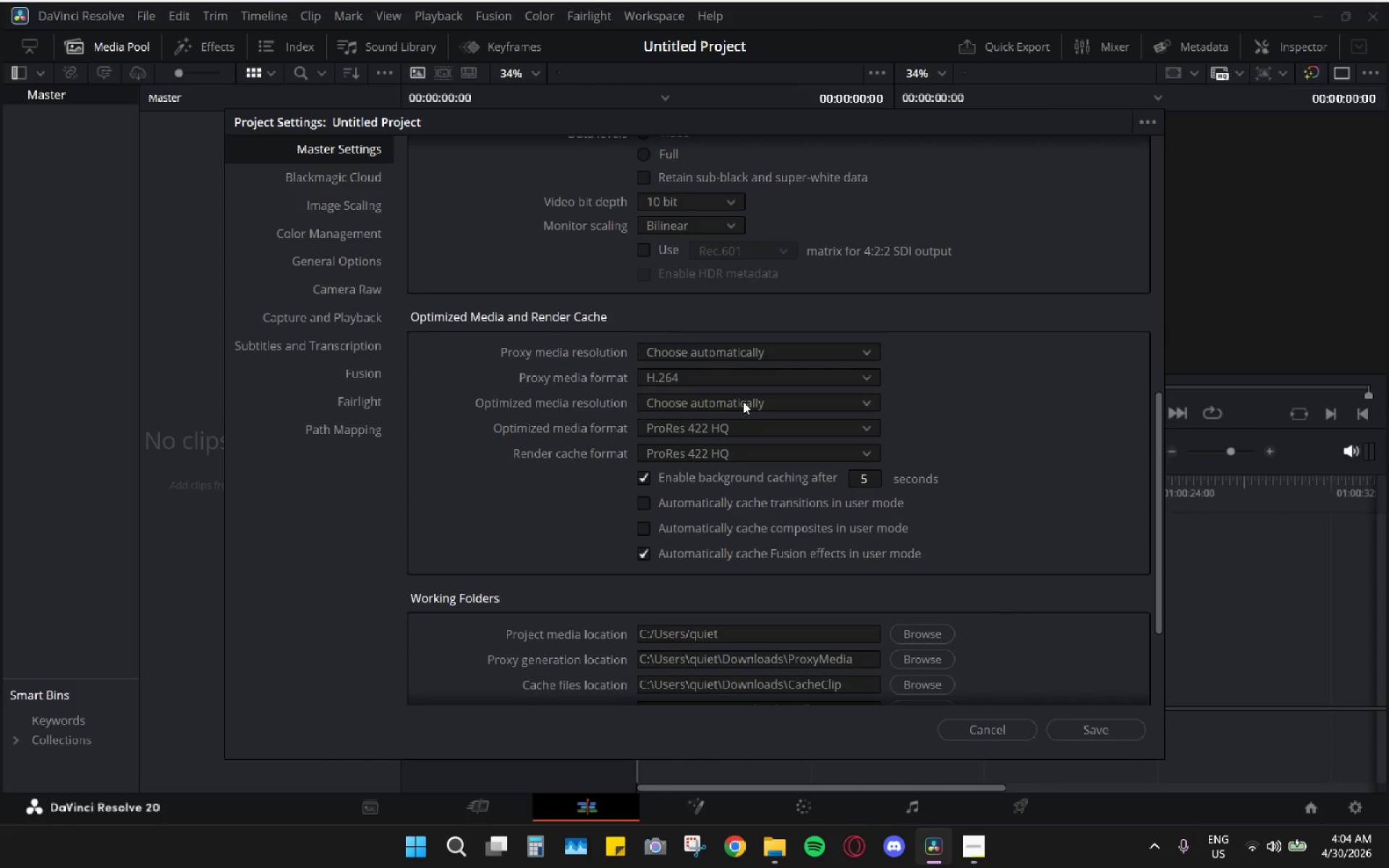 
left_click([739, 430])
 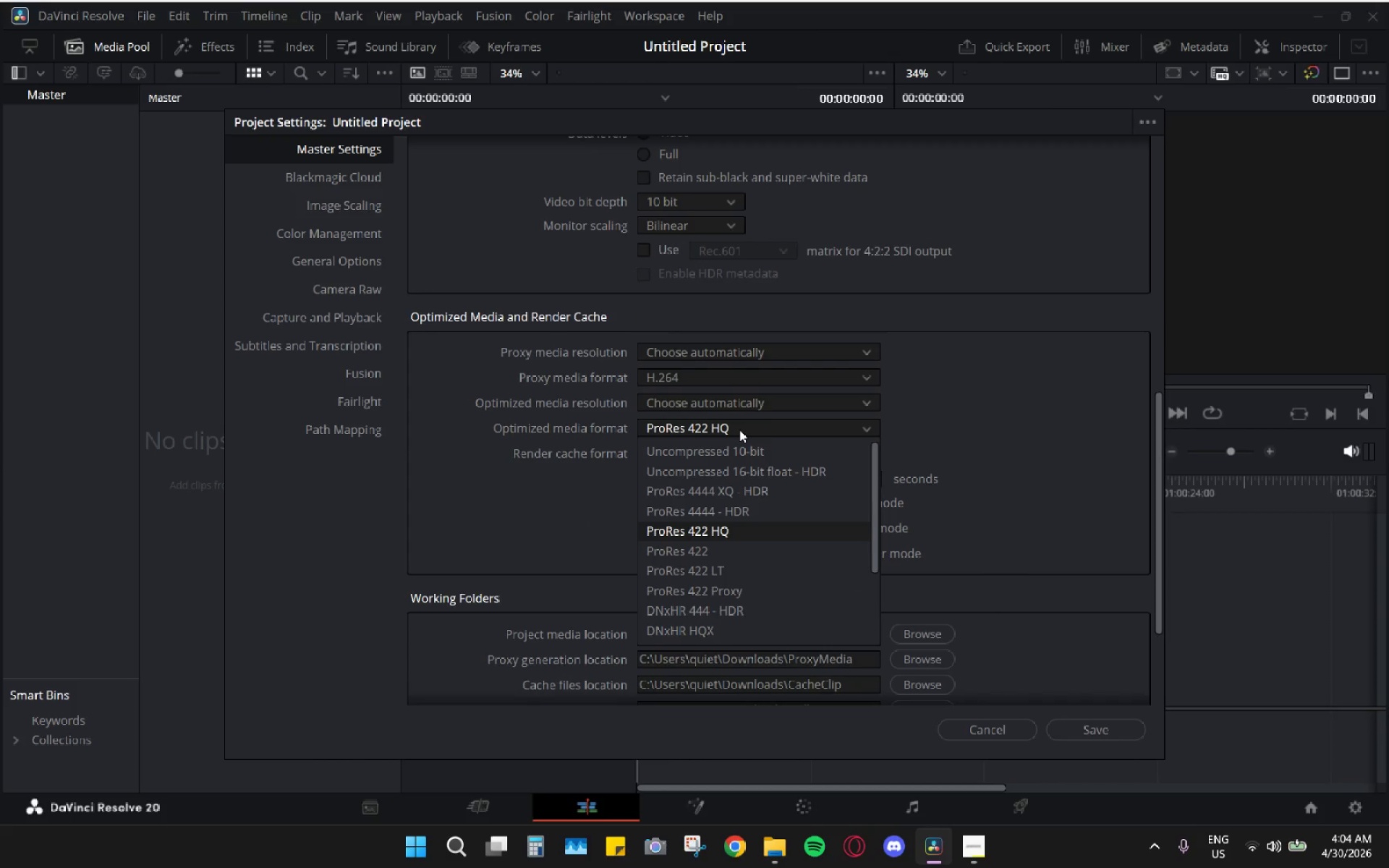 
left_click([739, 430])
 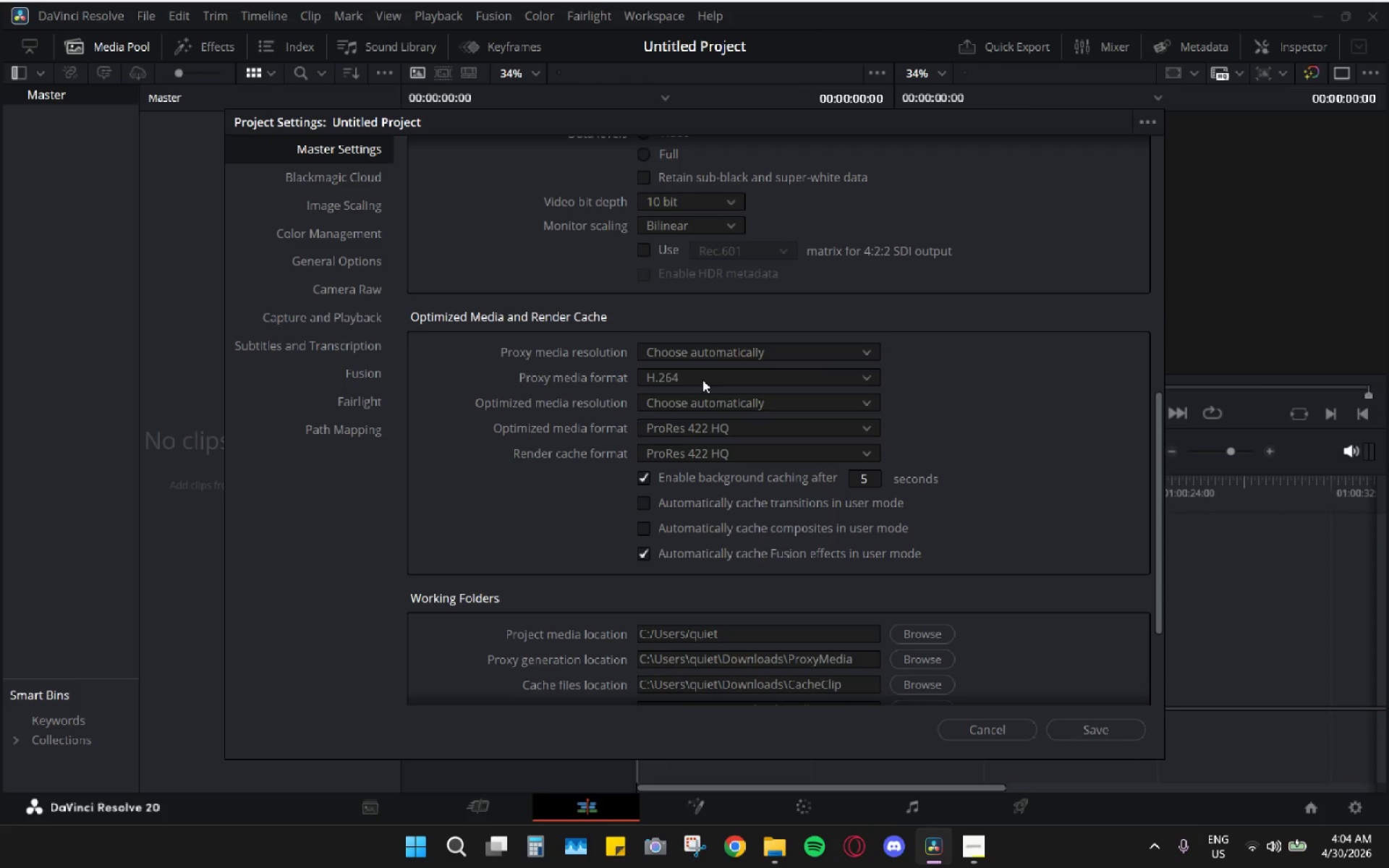 
left_click([742, 354])
 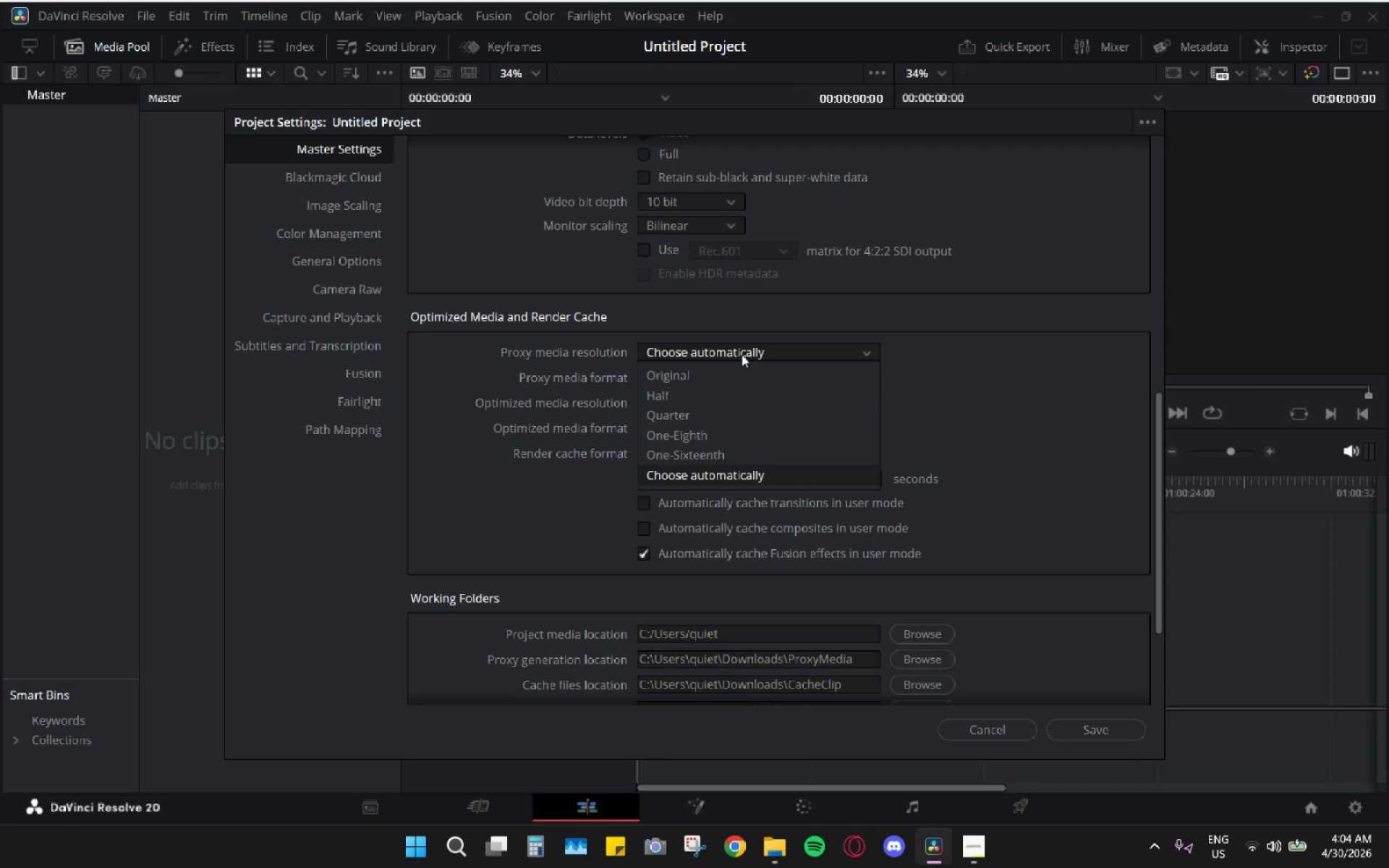 
left_click([742, 354])
 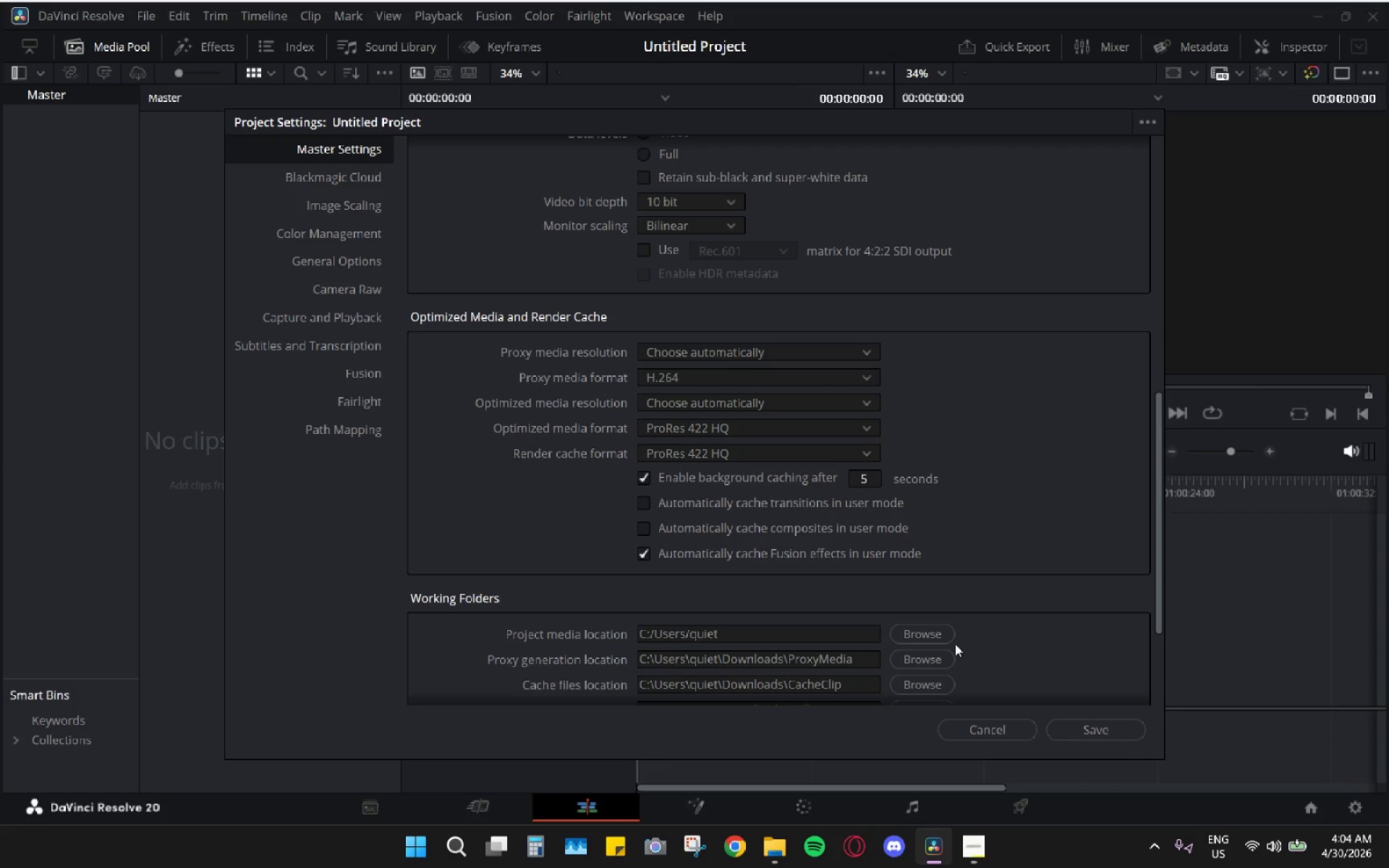 
scroll: coordinate [1038, 661], scroll_direction: down, amount: 3.0
 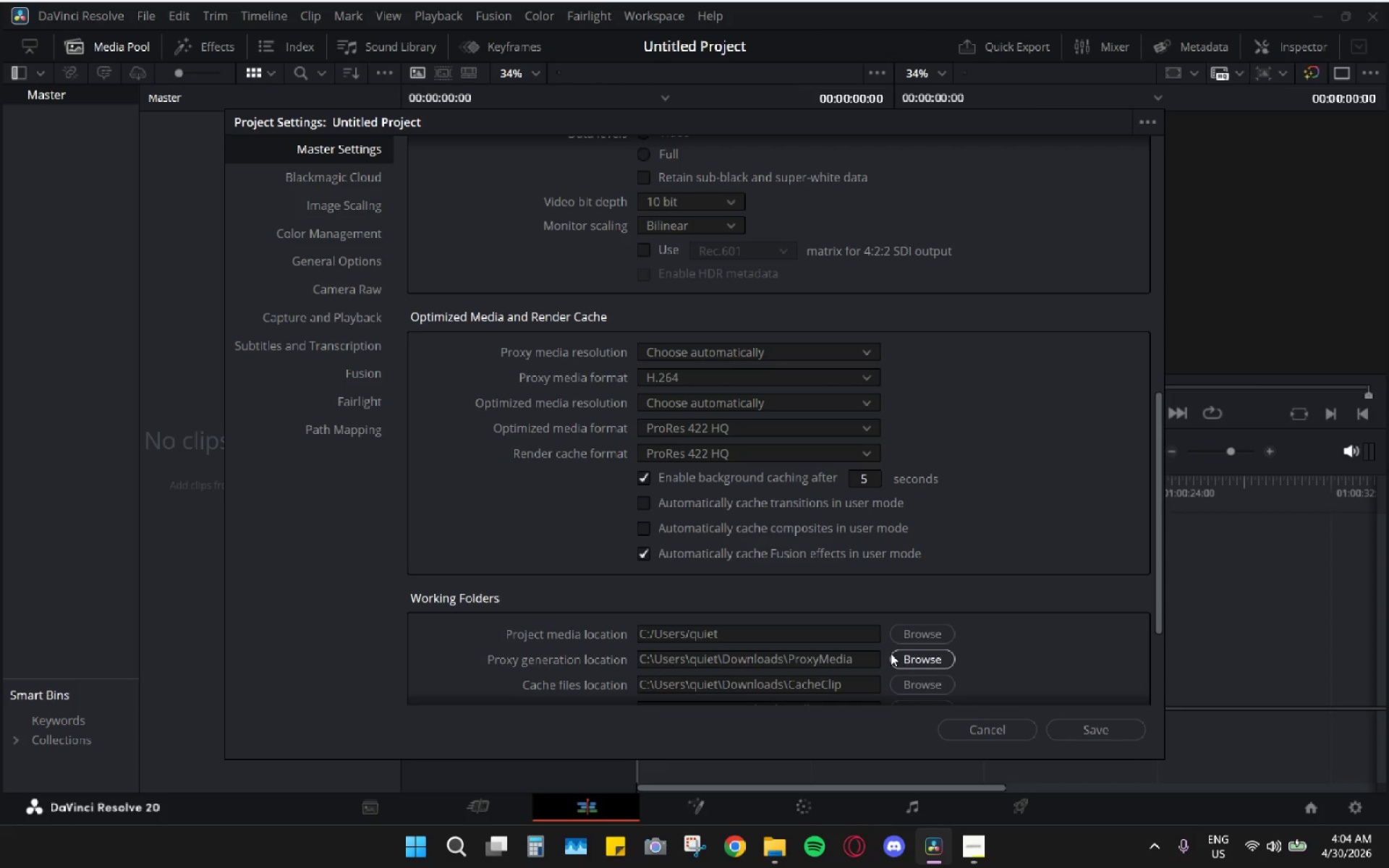 
wait(7.92)
 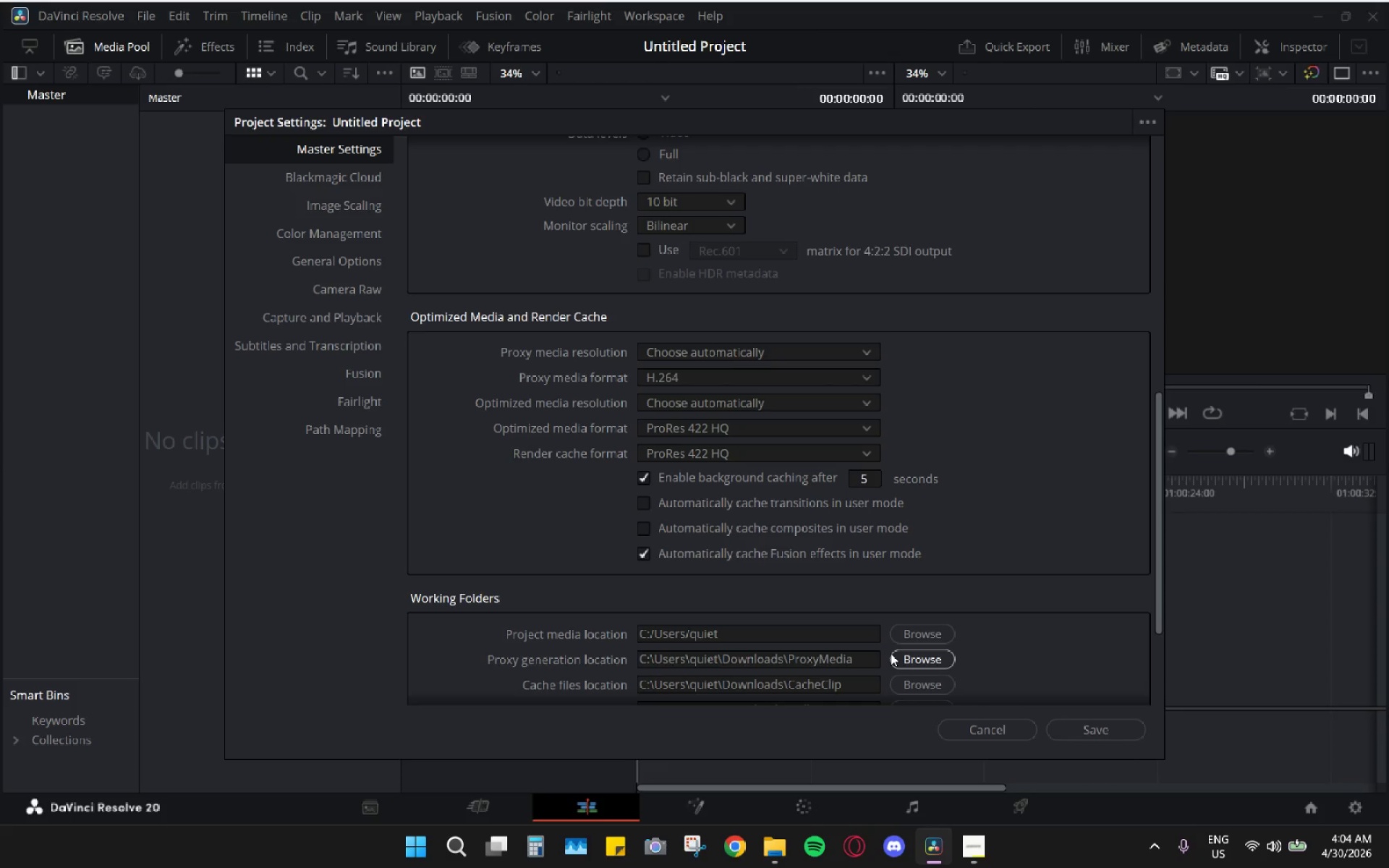 
left_click([914, 638])
 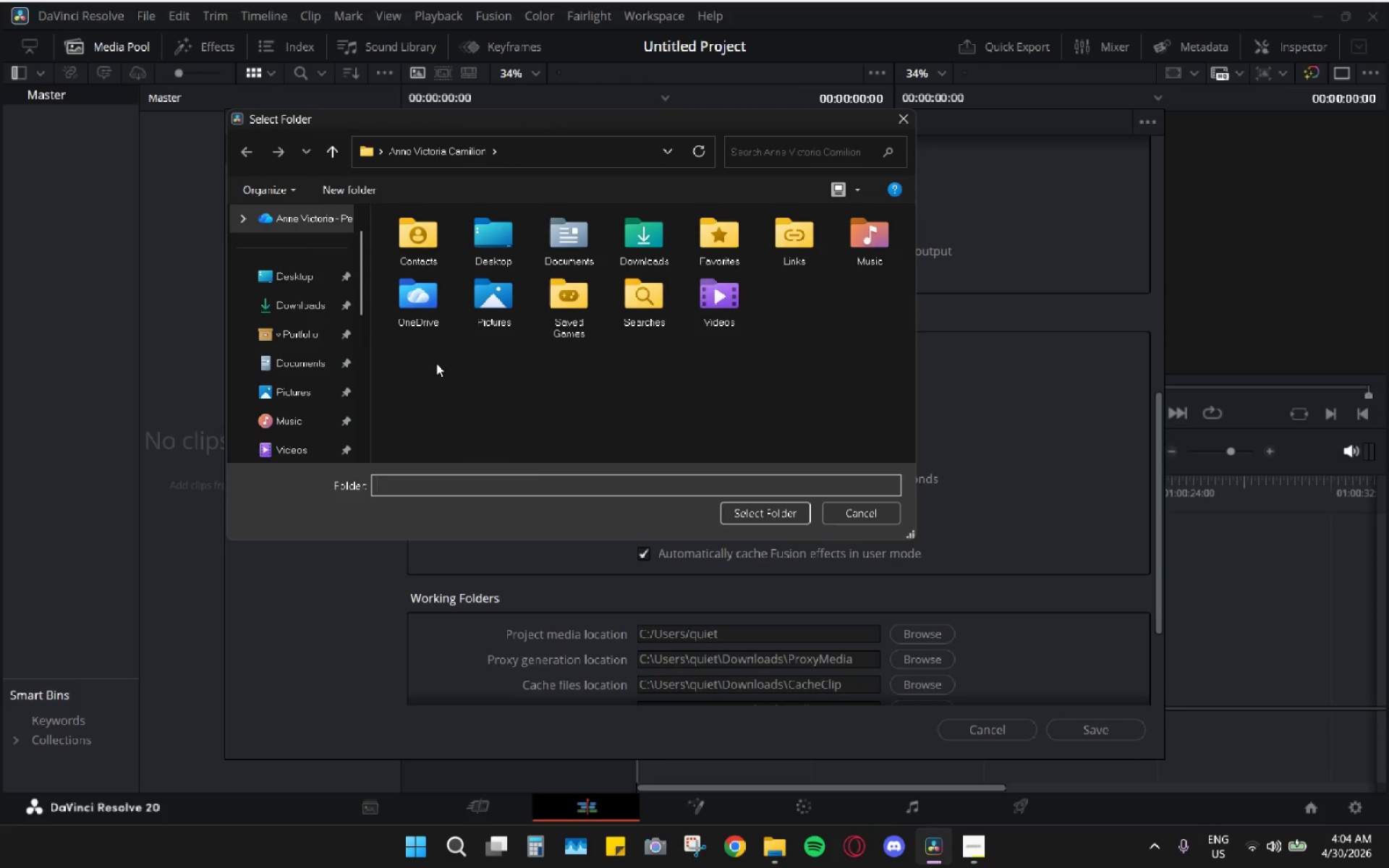 
left_click([271, 300])
 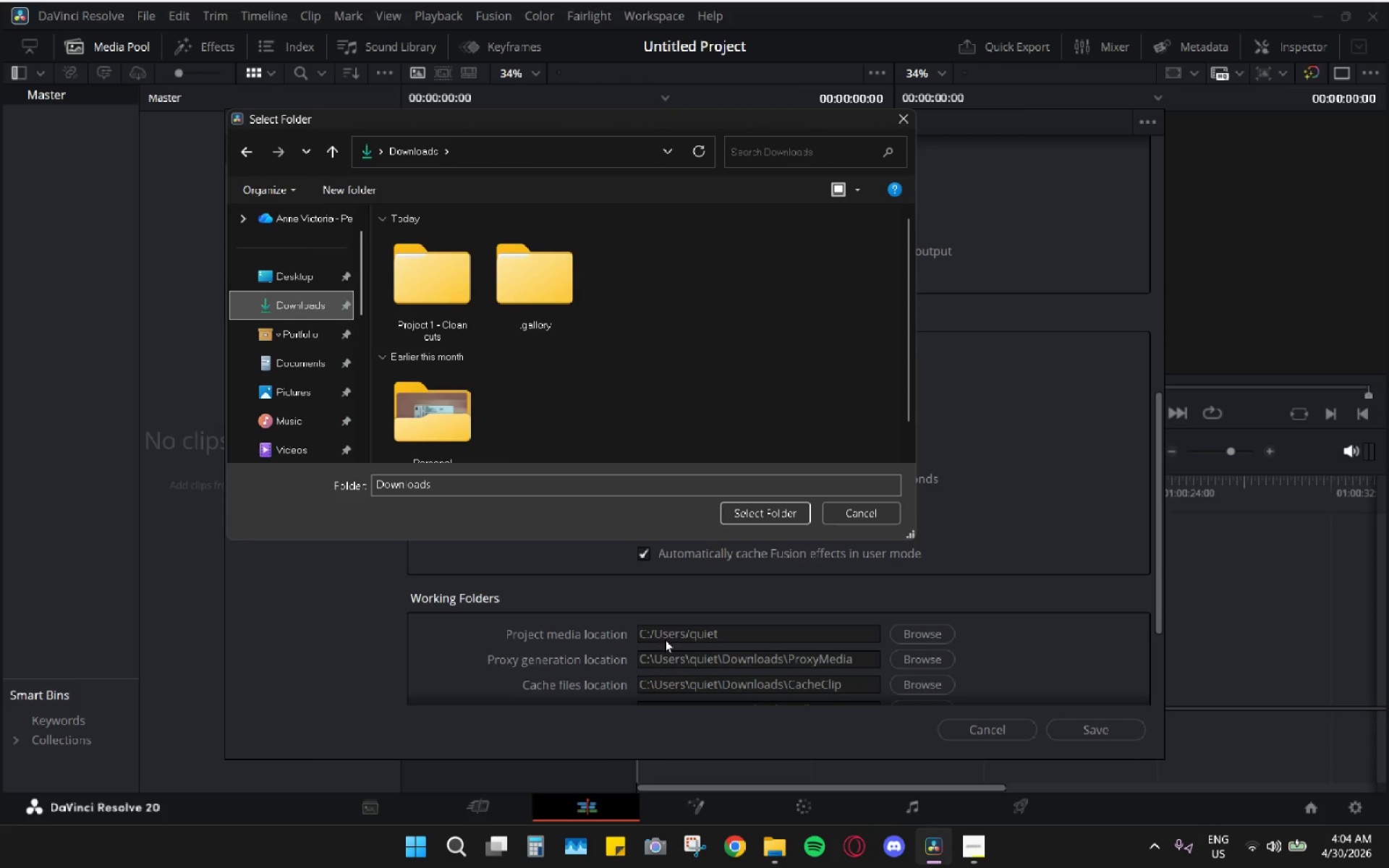 
double_click([472, 299])
 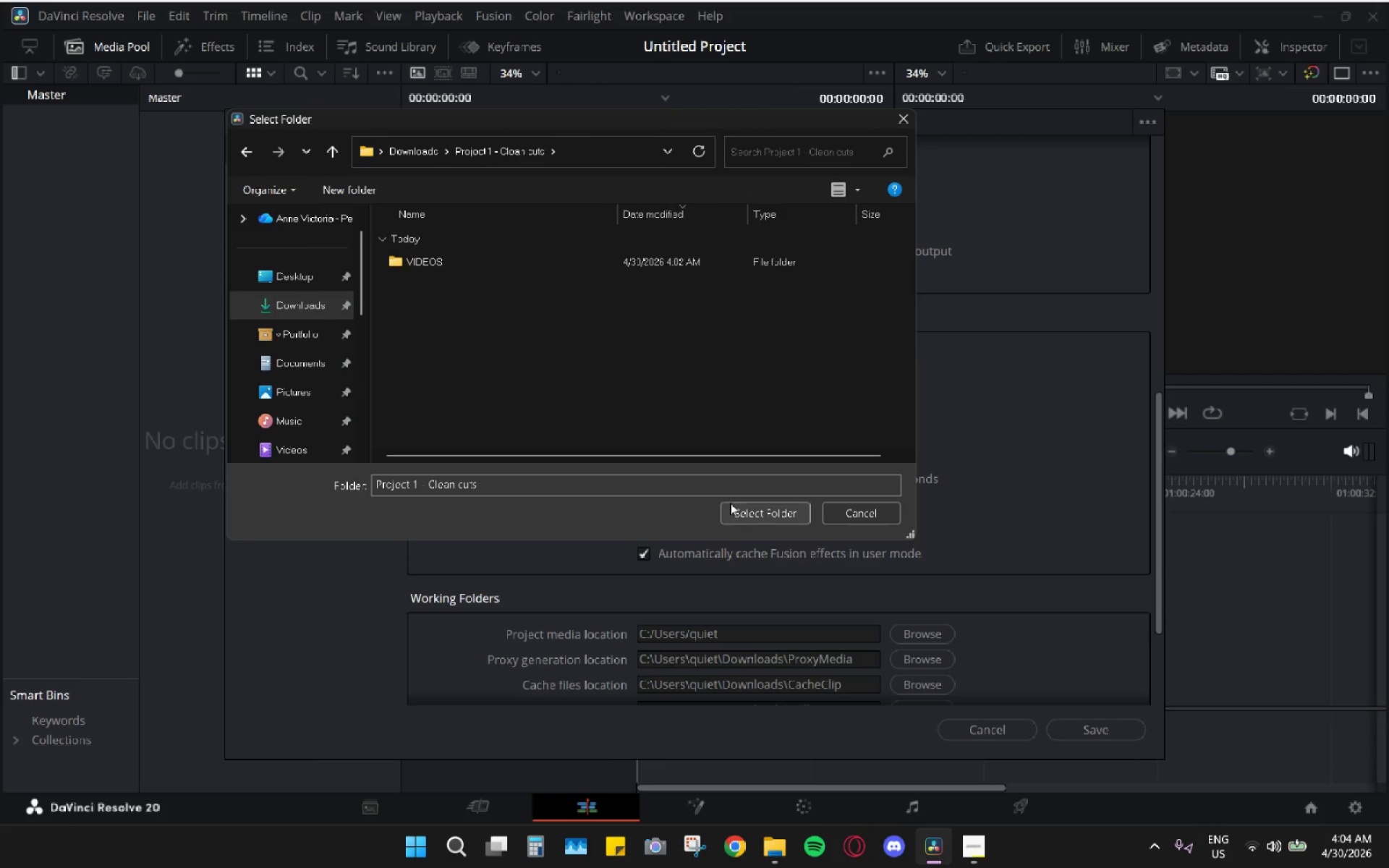 
left_click([736, 503])
 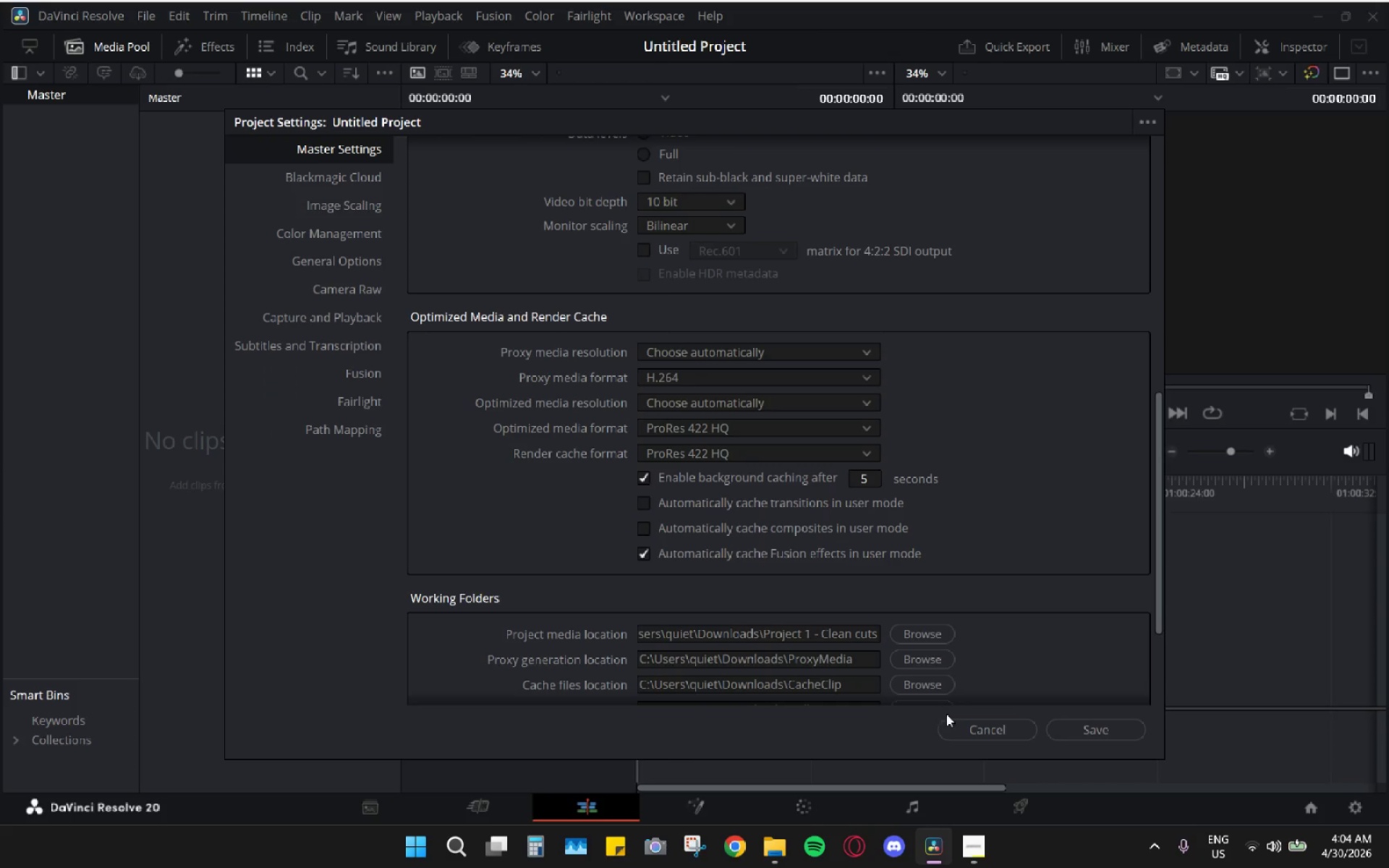 
left_click([1058, 736])
 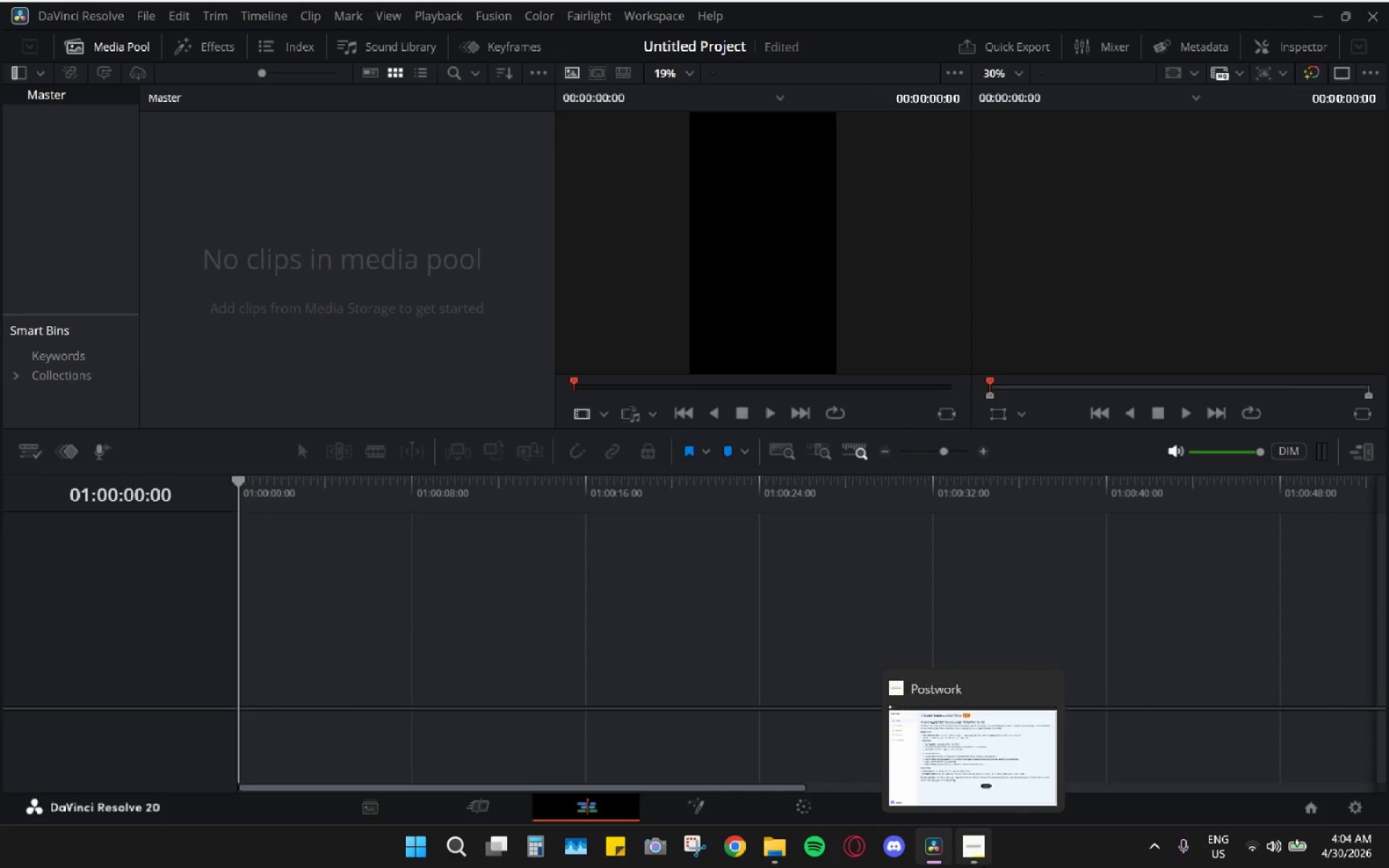 
left_click([785, 856])
 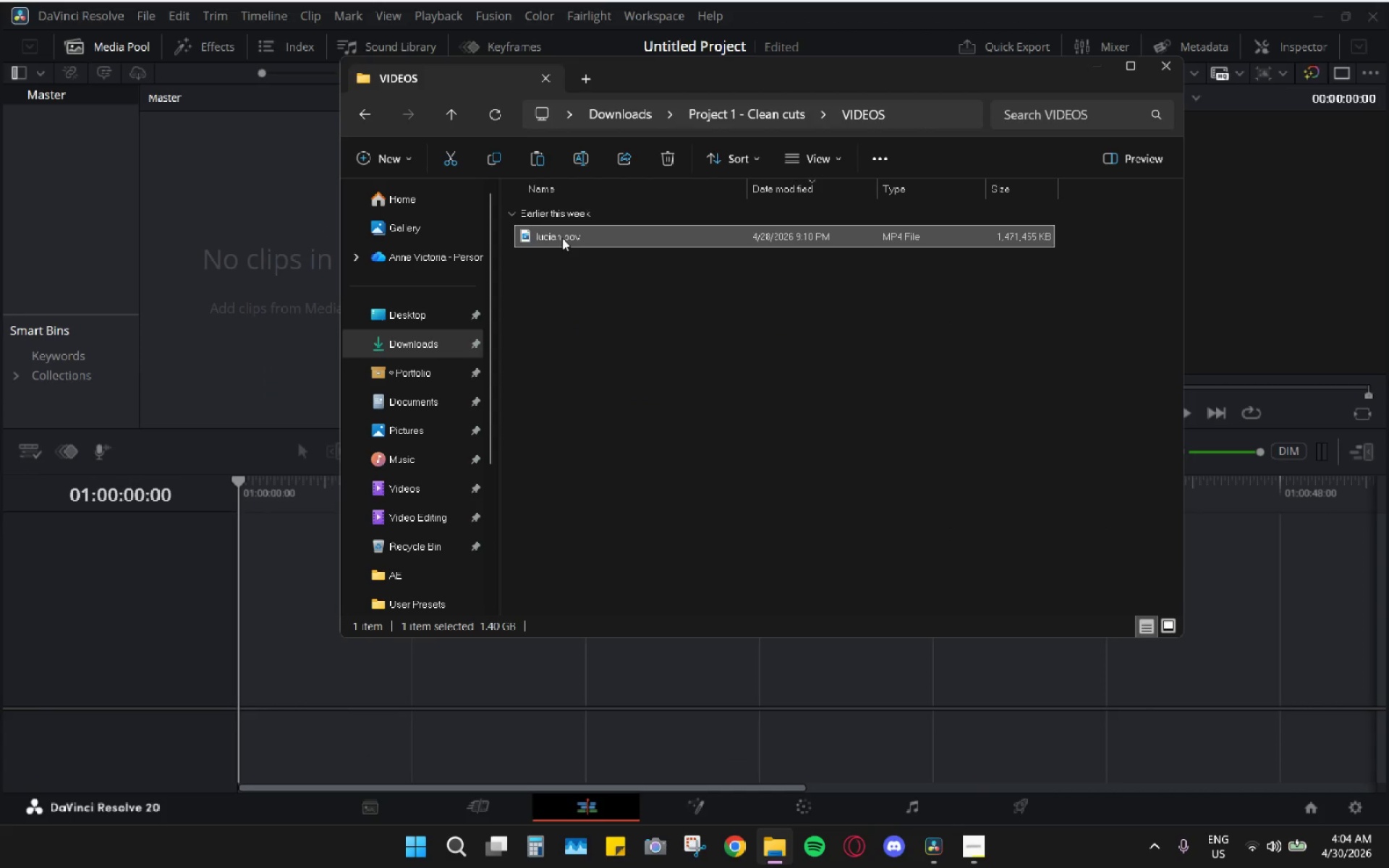 
left_click_drag(start_coordinate=[562, 238], to_coordinate=[264, 605])
 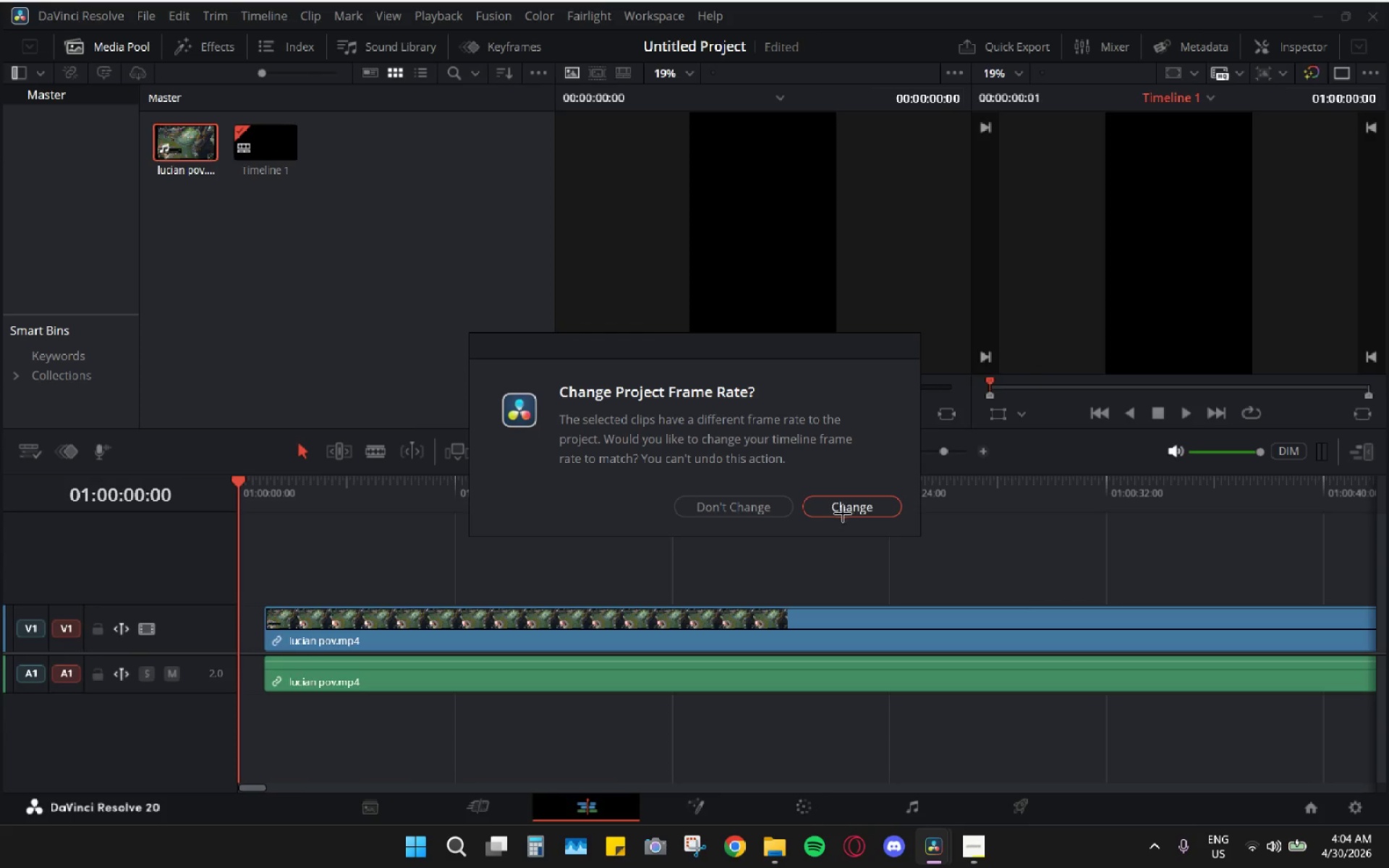 
left_click([747, 514])
 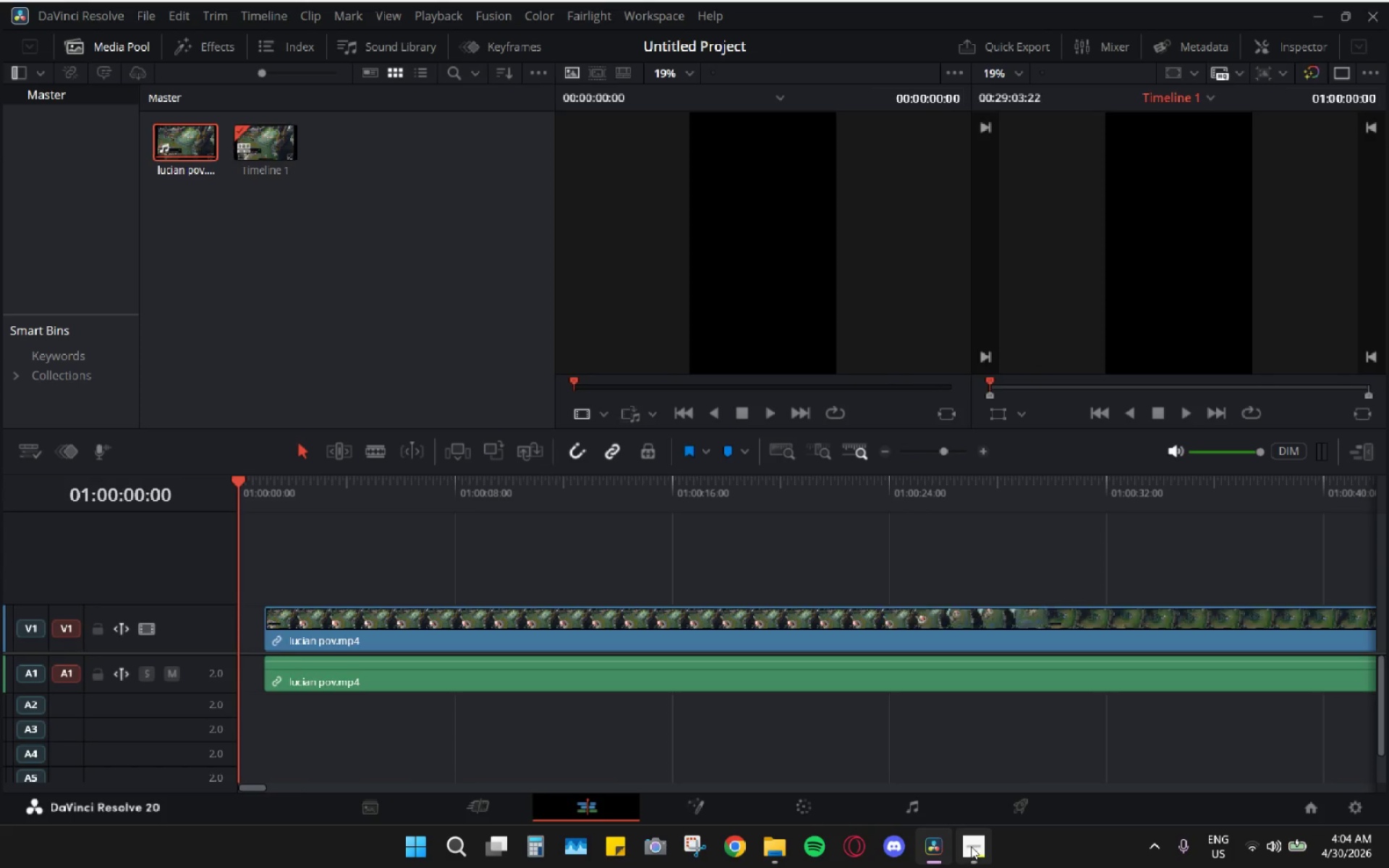 
left_click_drag(start_coordinate=[286, 480], to_coordinate=[297, 526])
 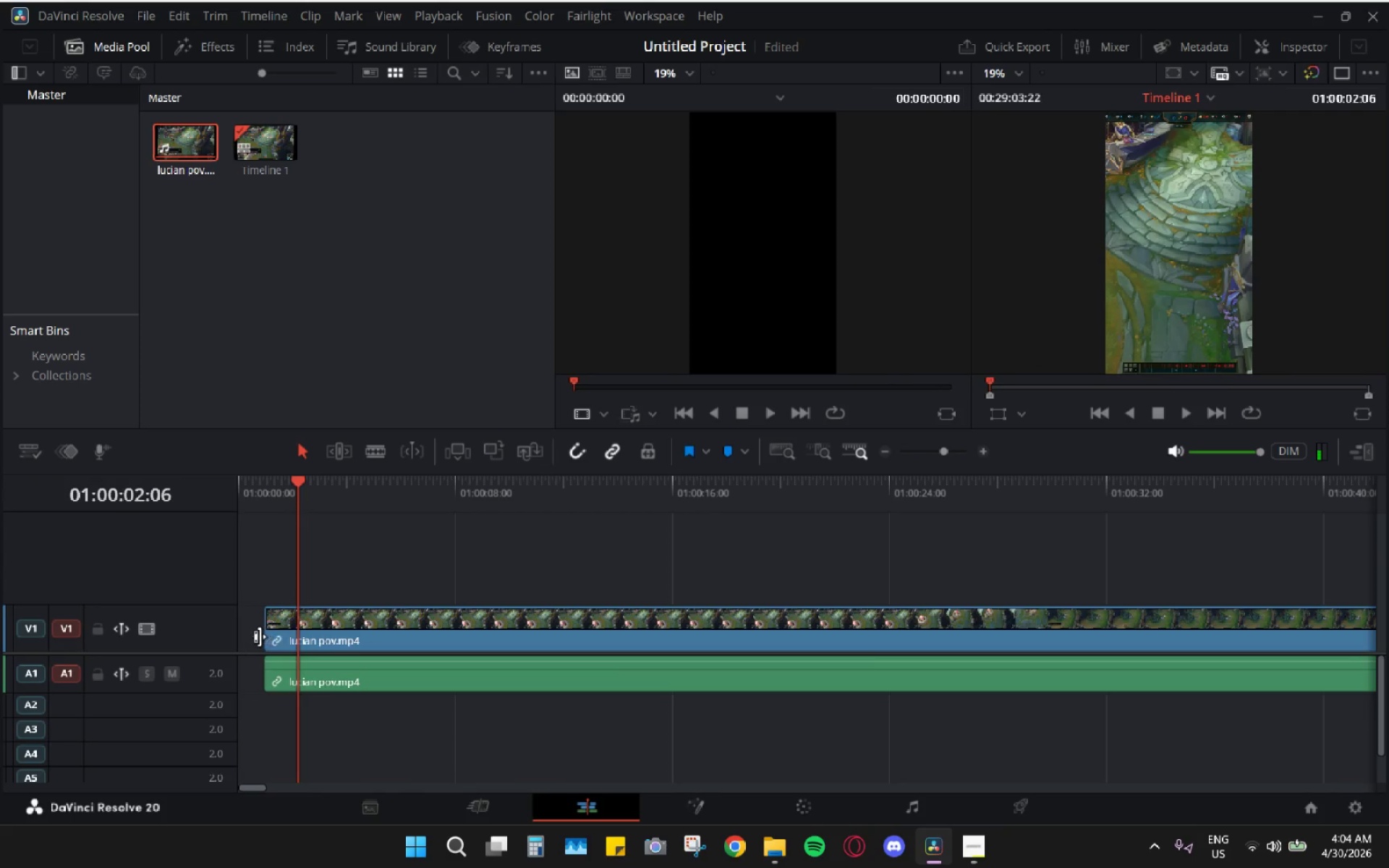 
left_click([253, 636])
 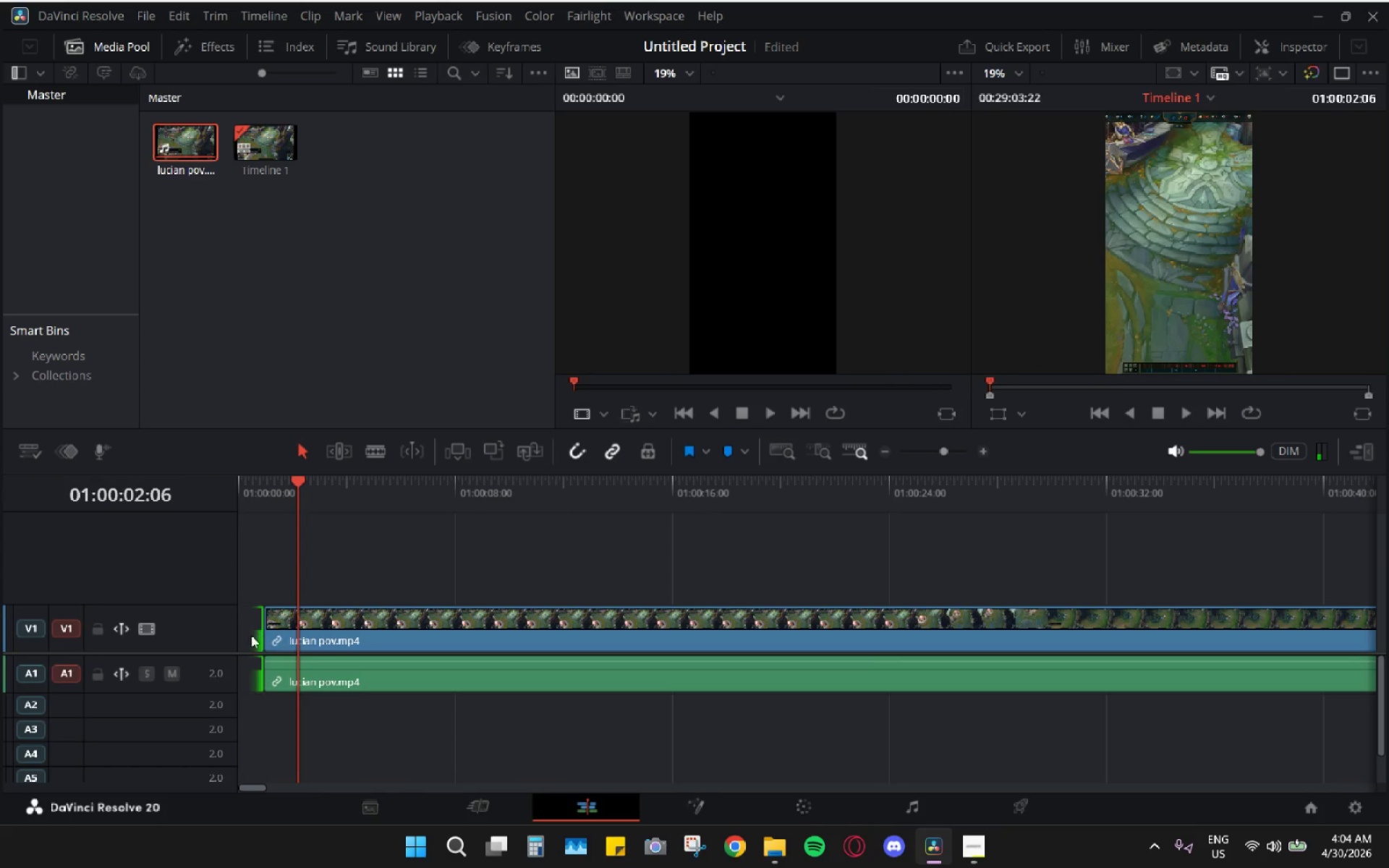 
key(H)
 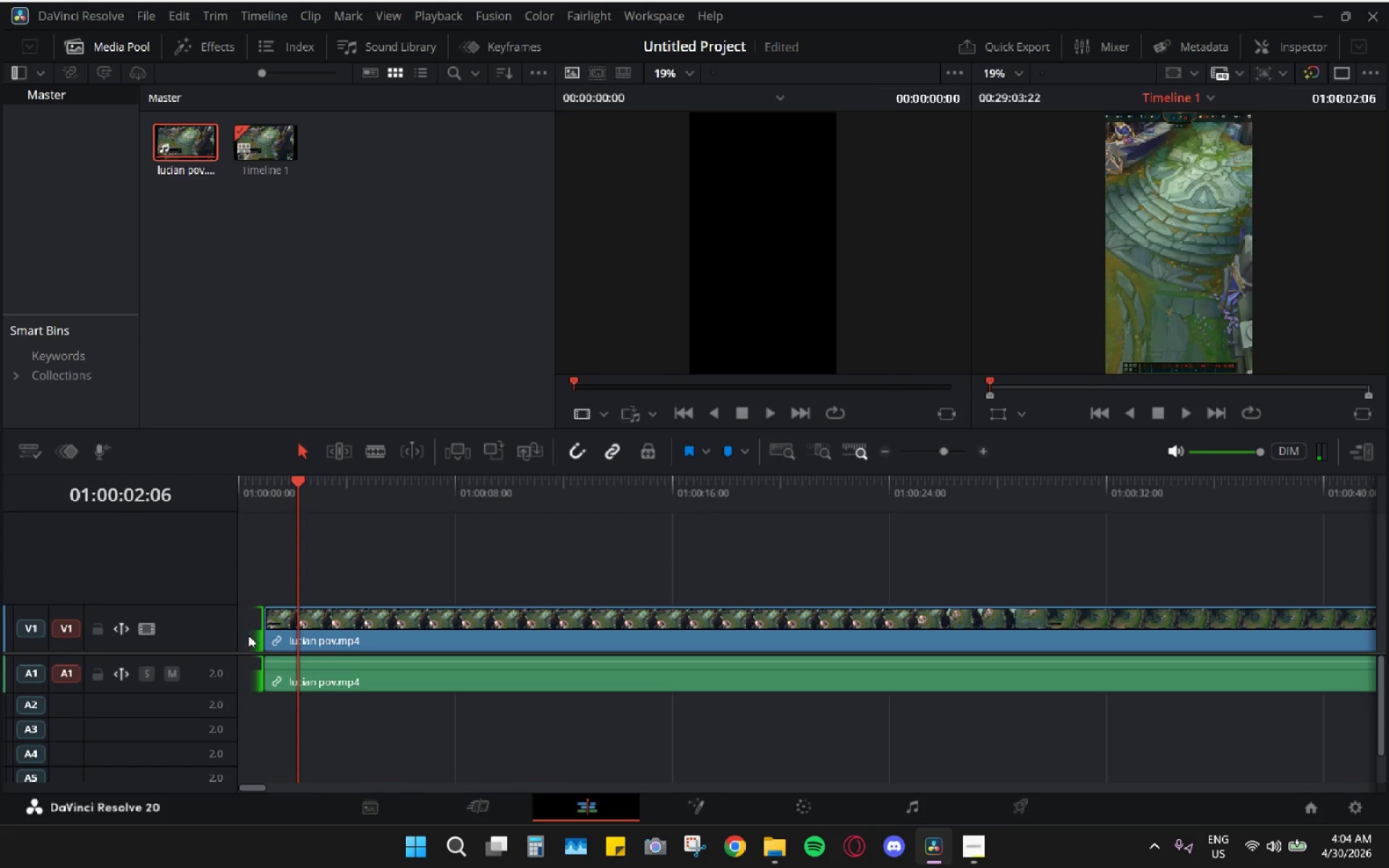 
left_click([247, 635])
 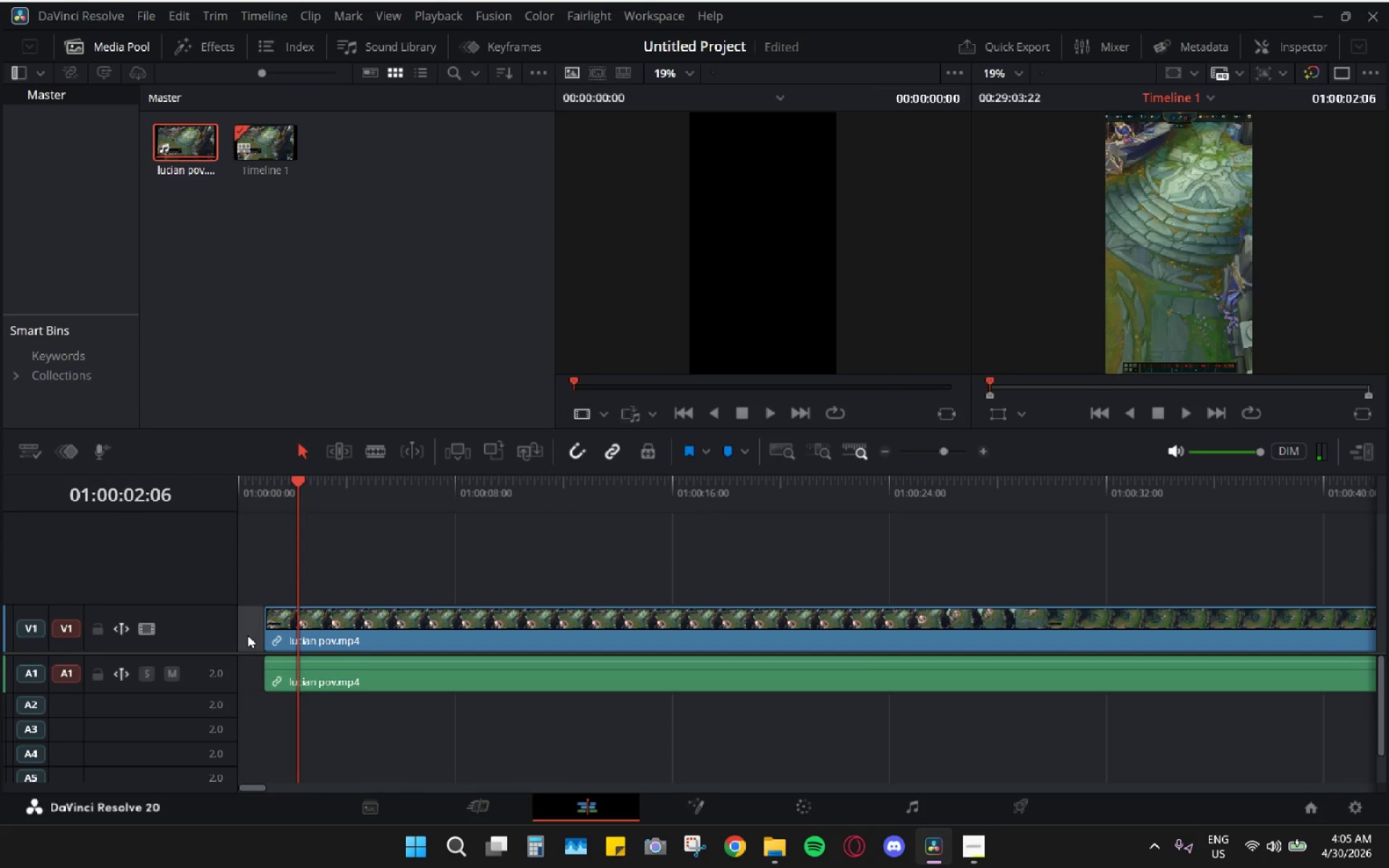 
key(H)
 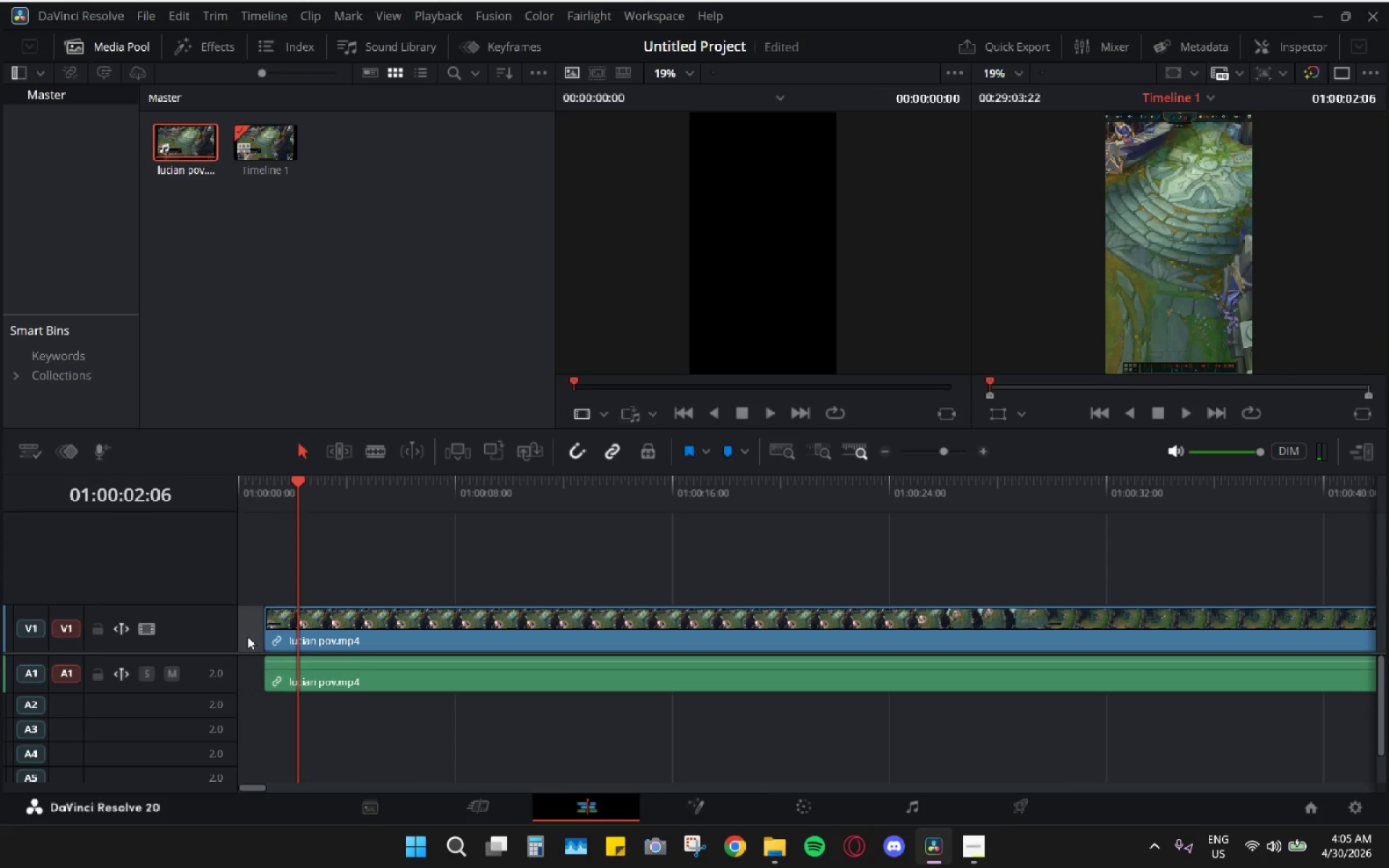 
key(Backspace)
 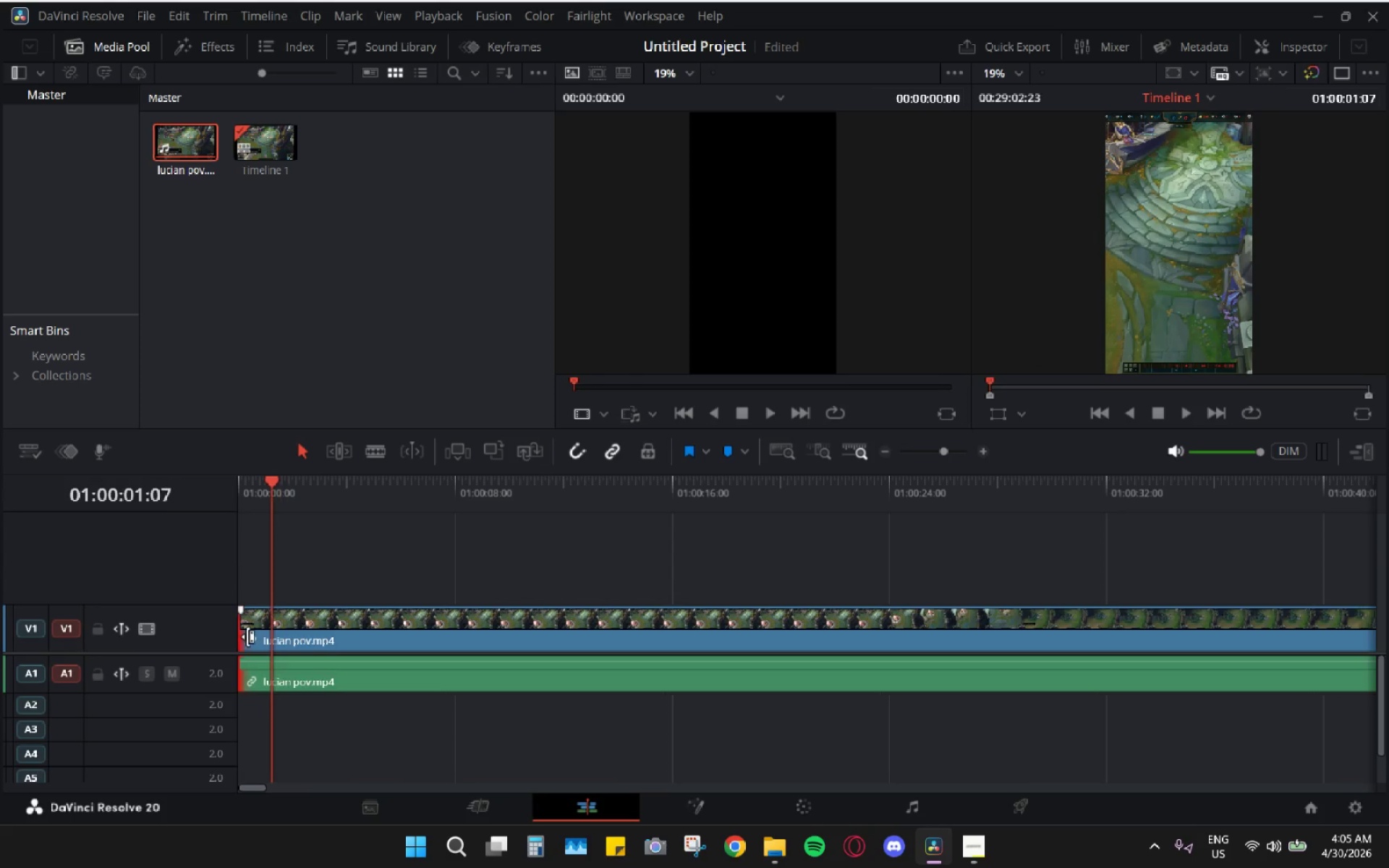 
left_click([247, 637])
 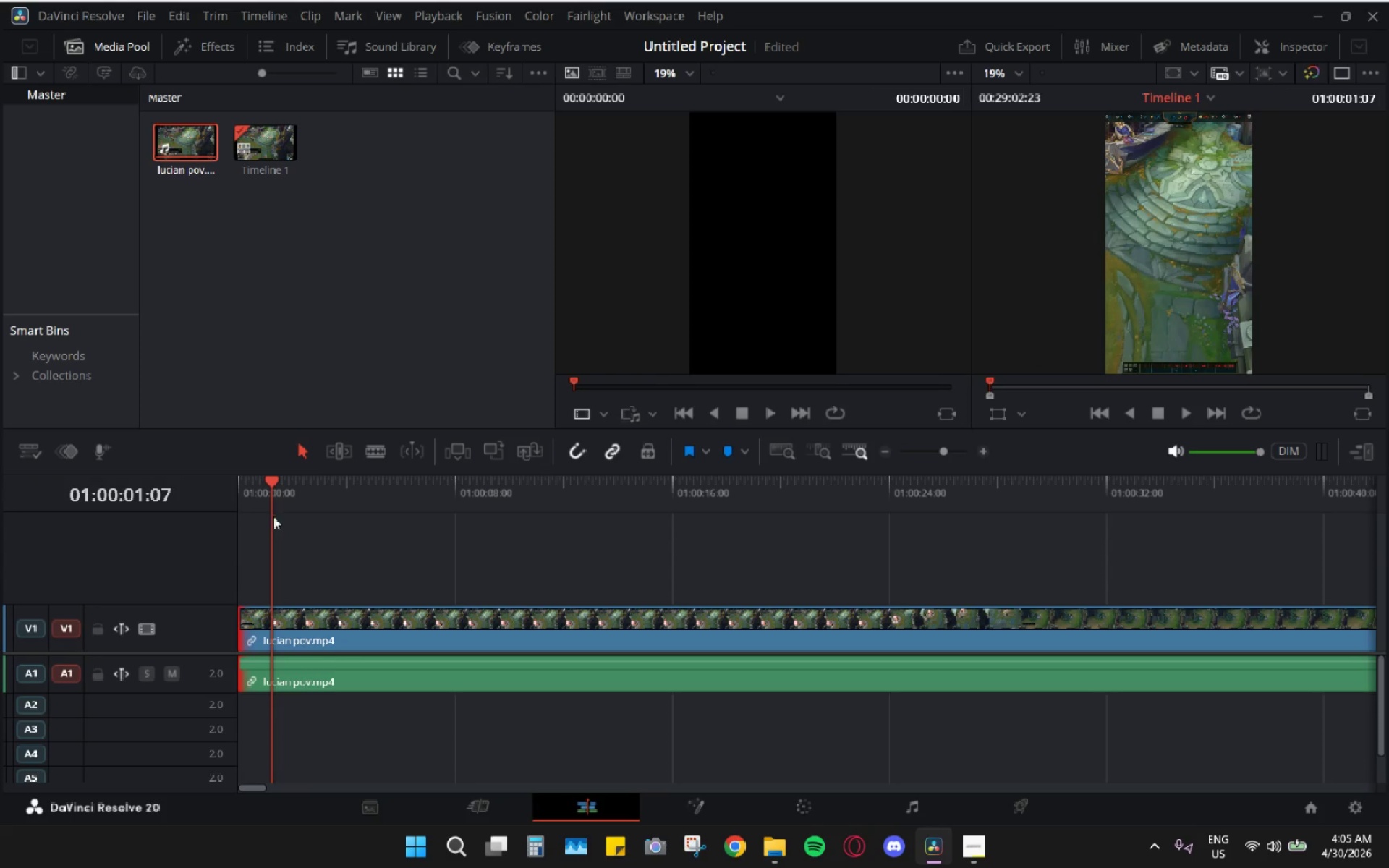 
left_click_drag(start_coordinate=[273, 482], to_coordinate=[208, 483])
 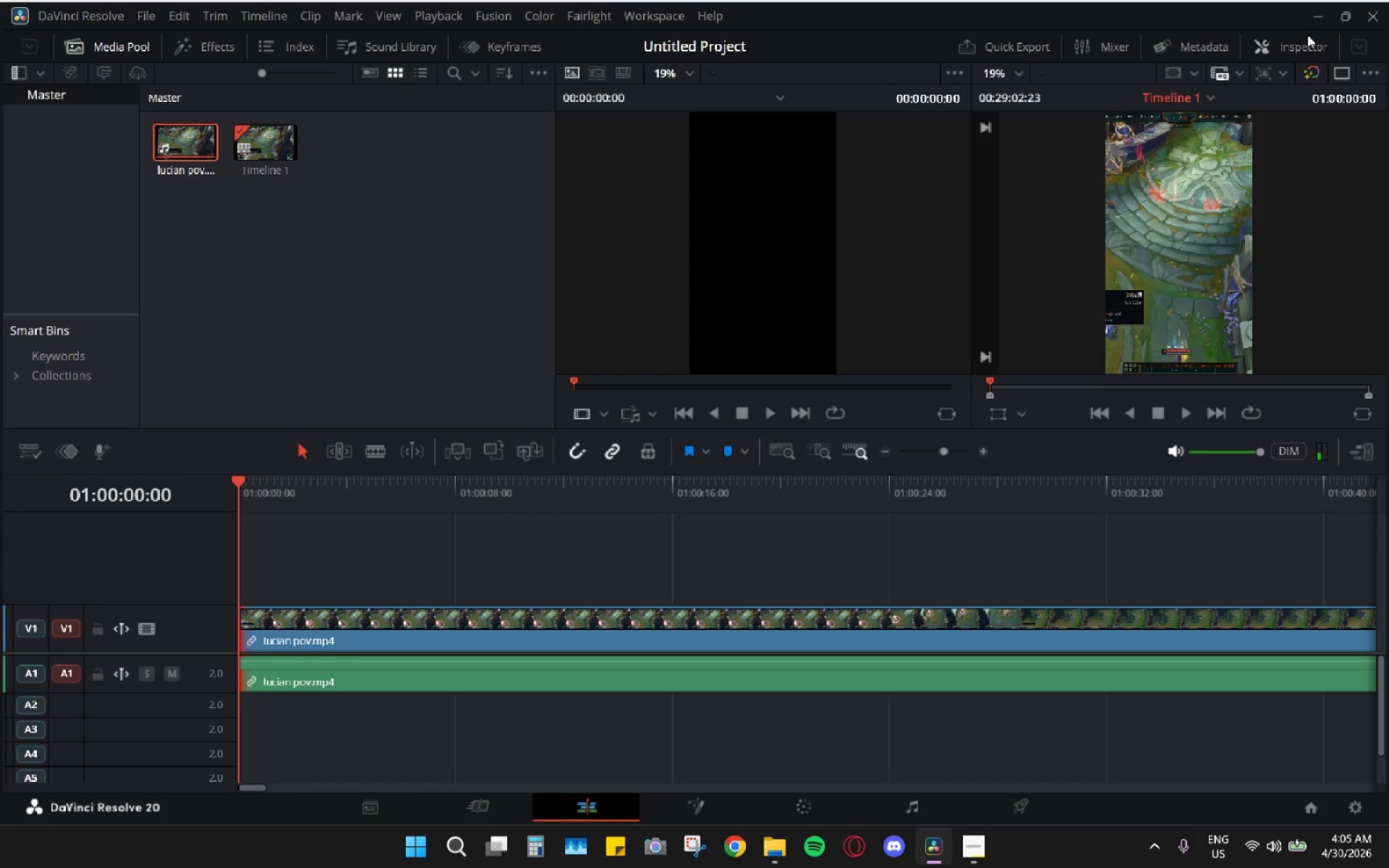 
left_click([1343, 18])
 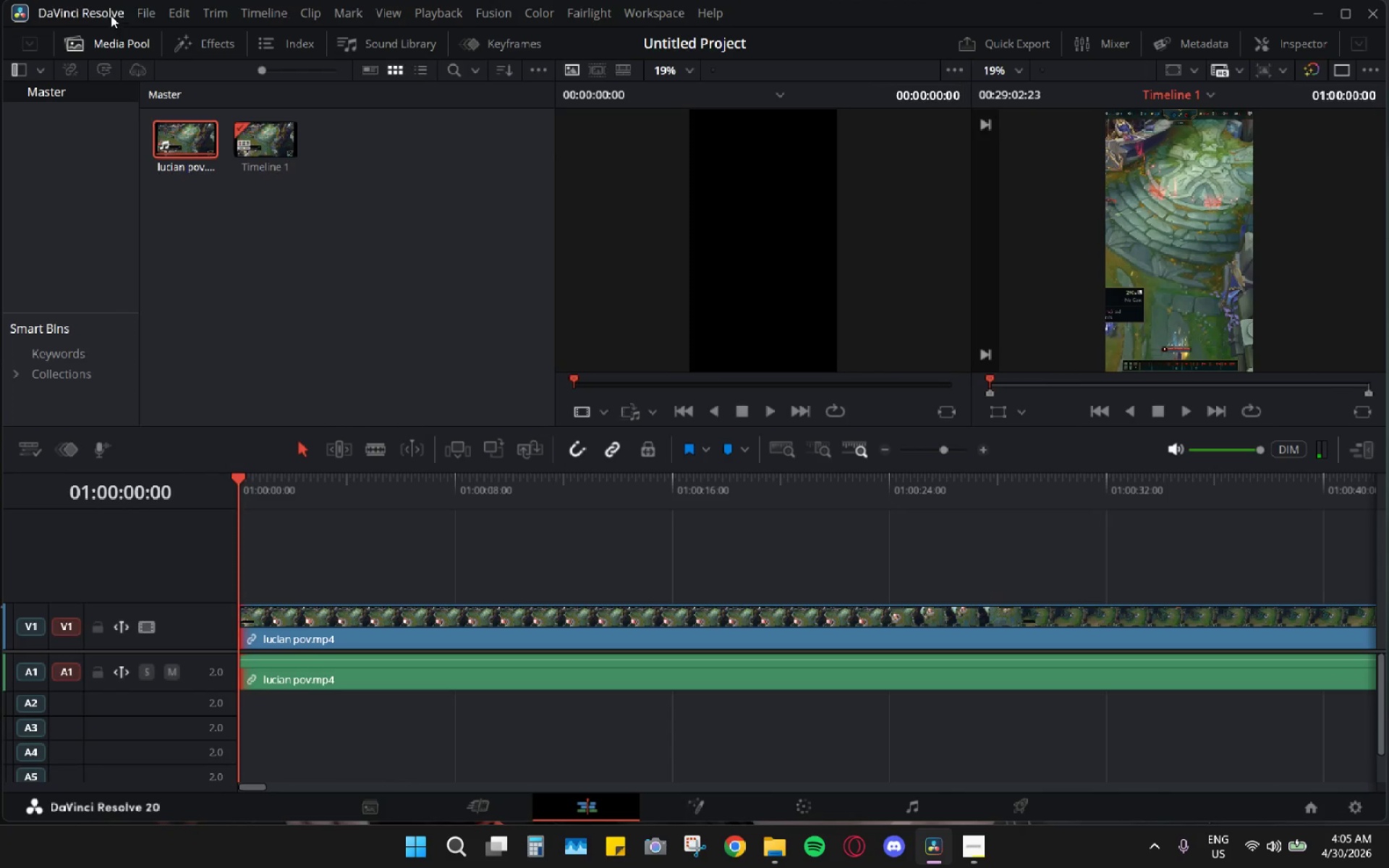 
left_click([140, 12])
 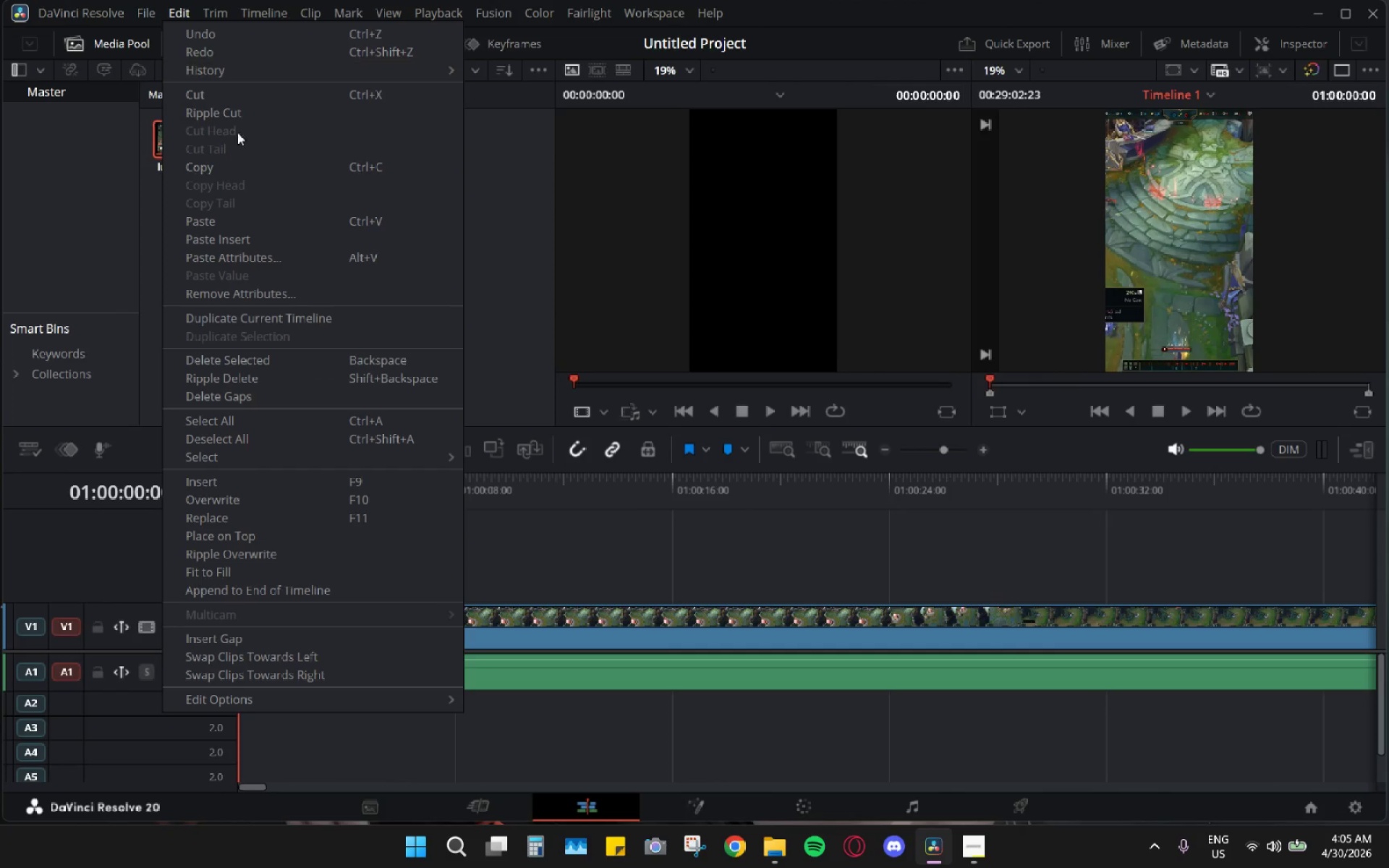 
wait(5.48)
 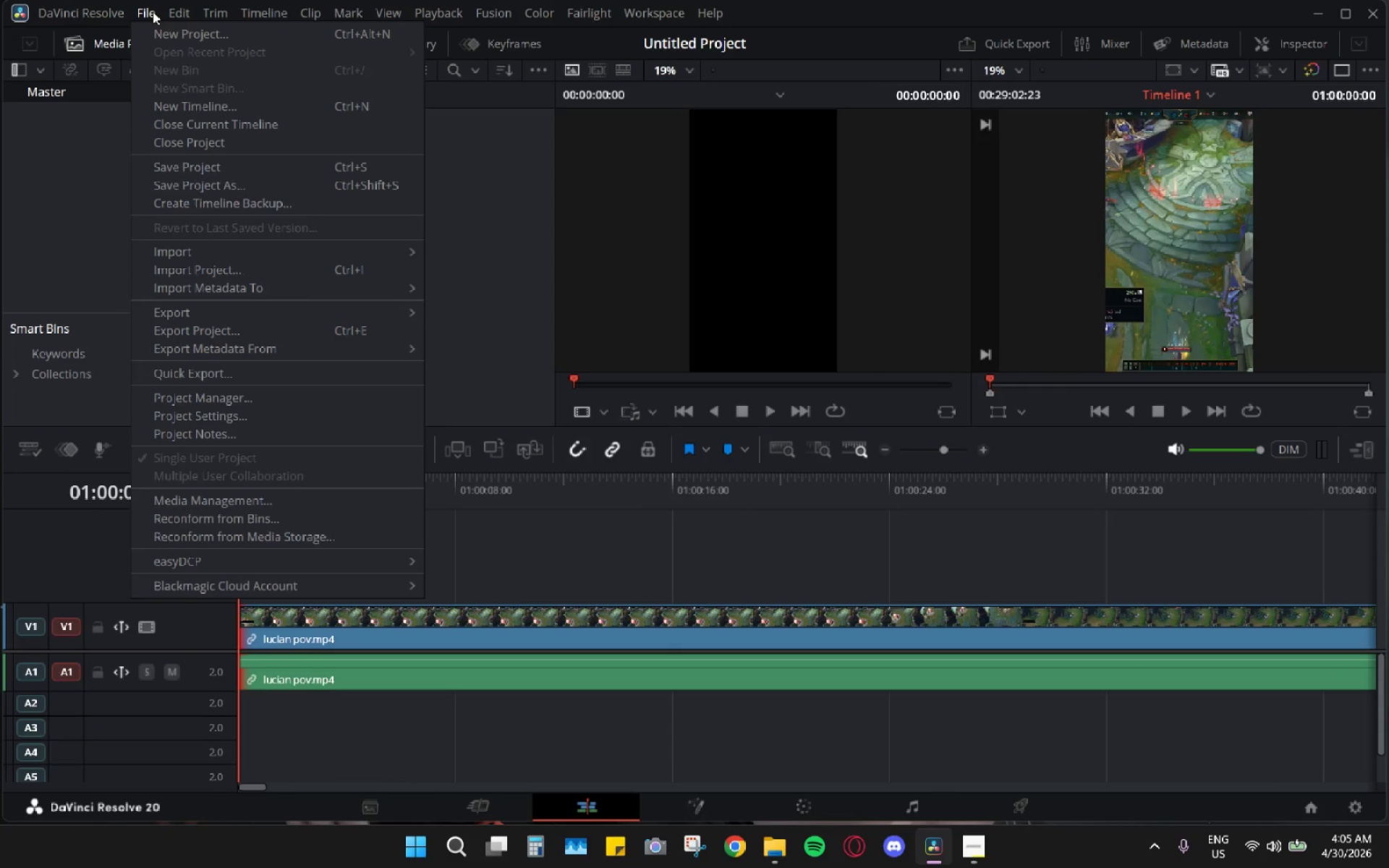 
mouse_move([227, 11])
 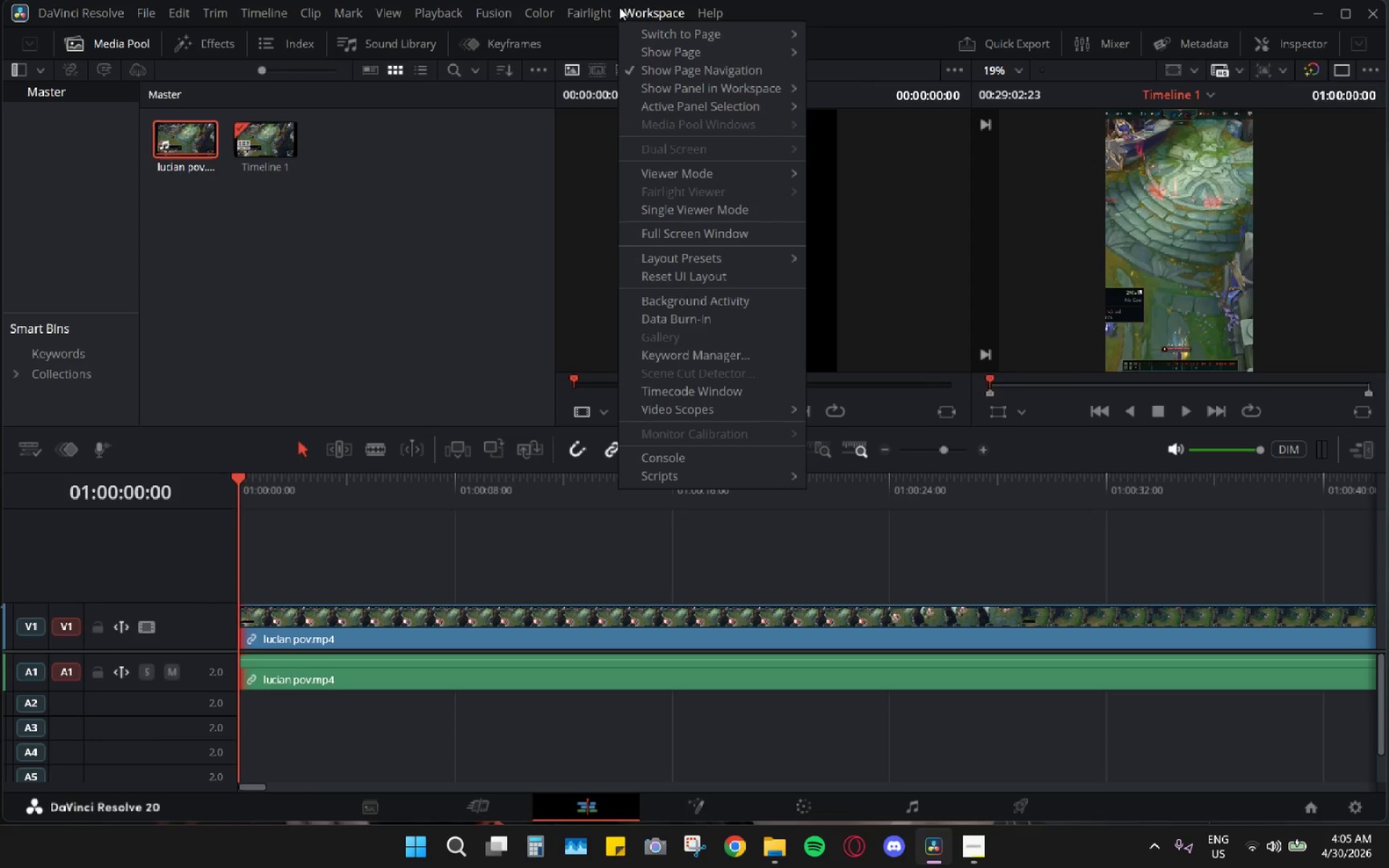 
mouse_move([671, 15])
 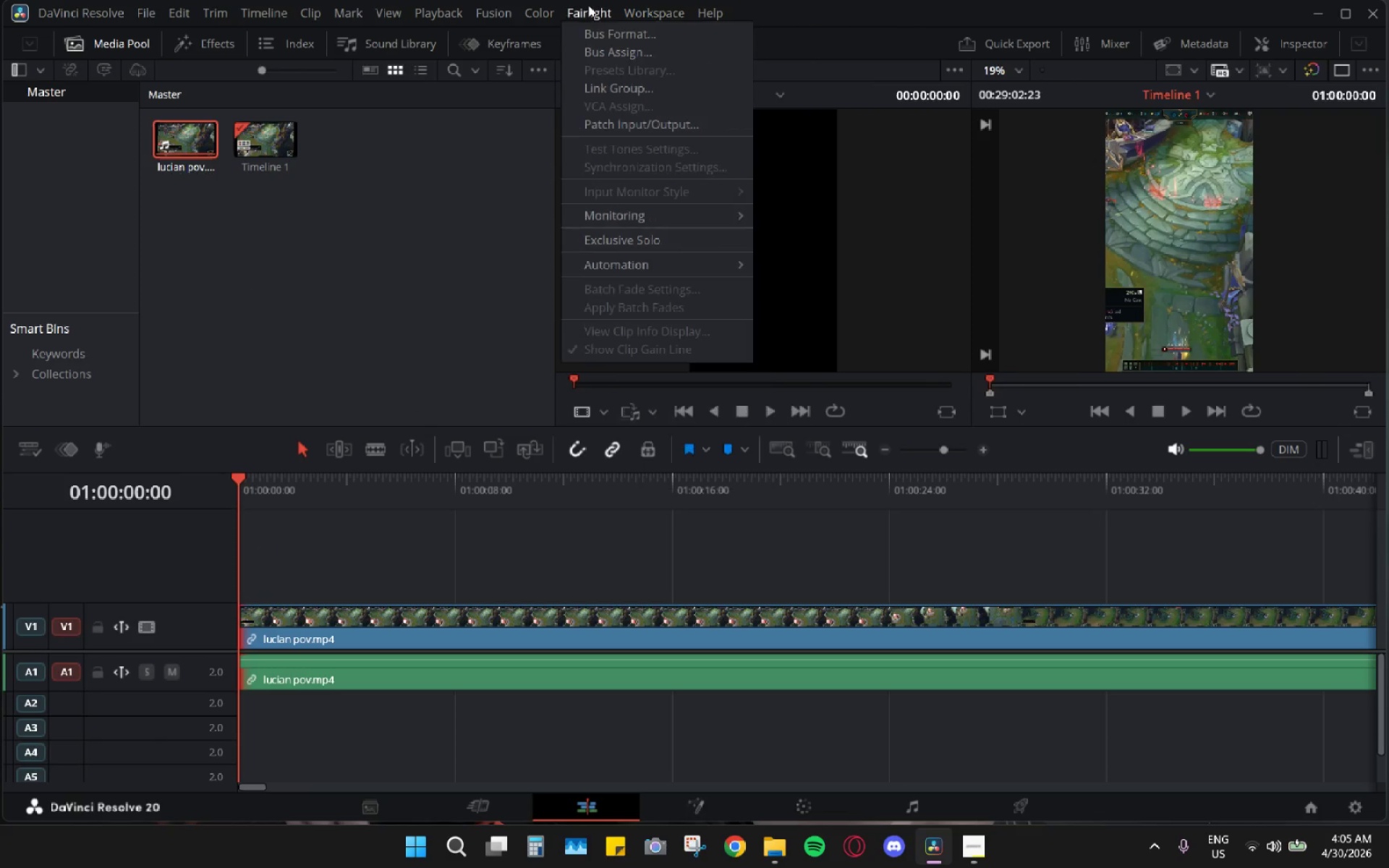 
wait(10.64)
 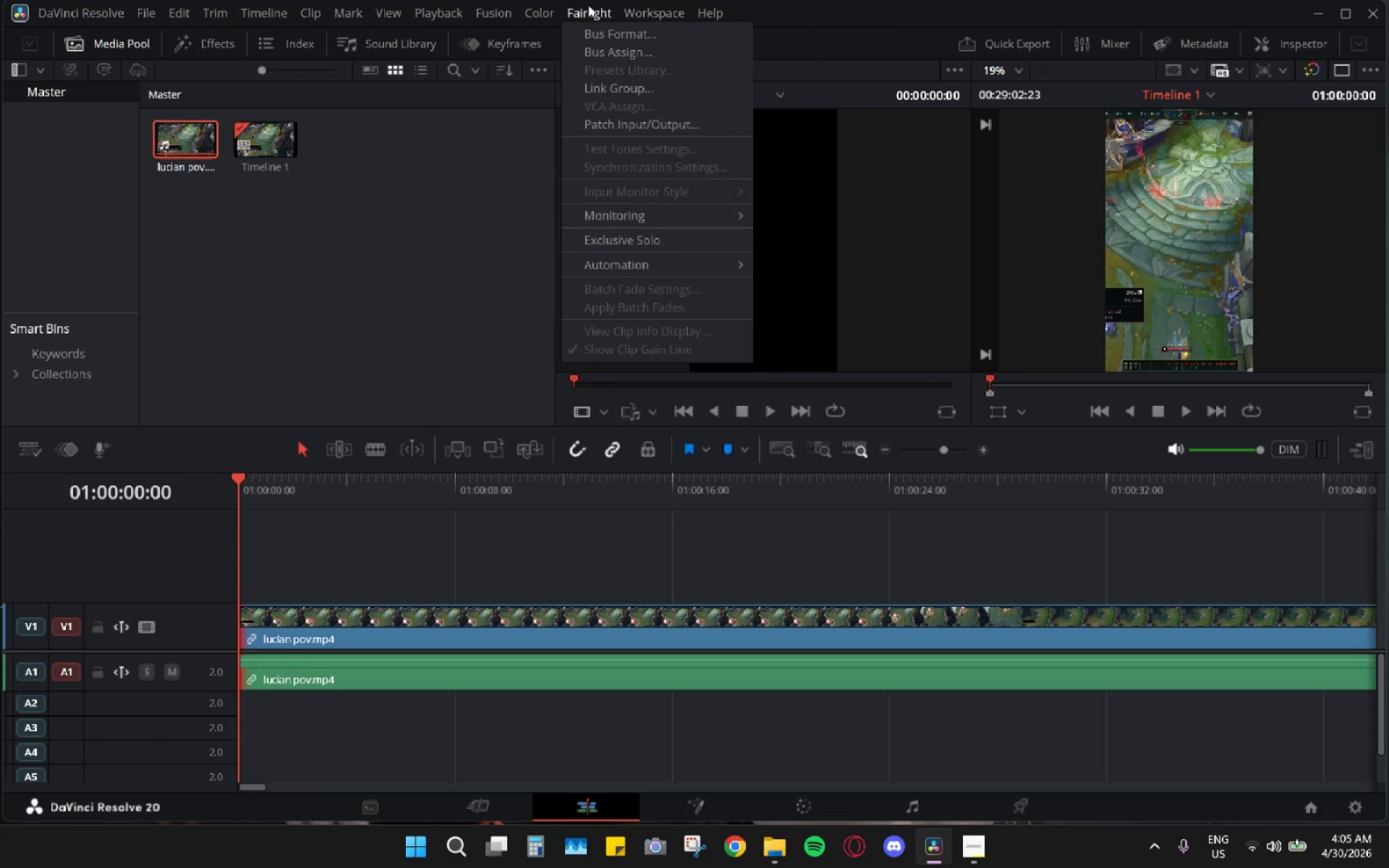 
mouse_move([341, 21])
 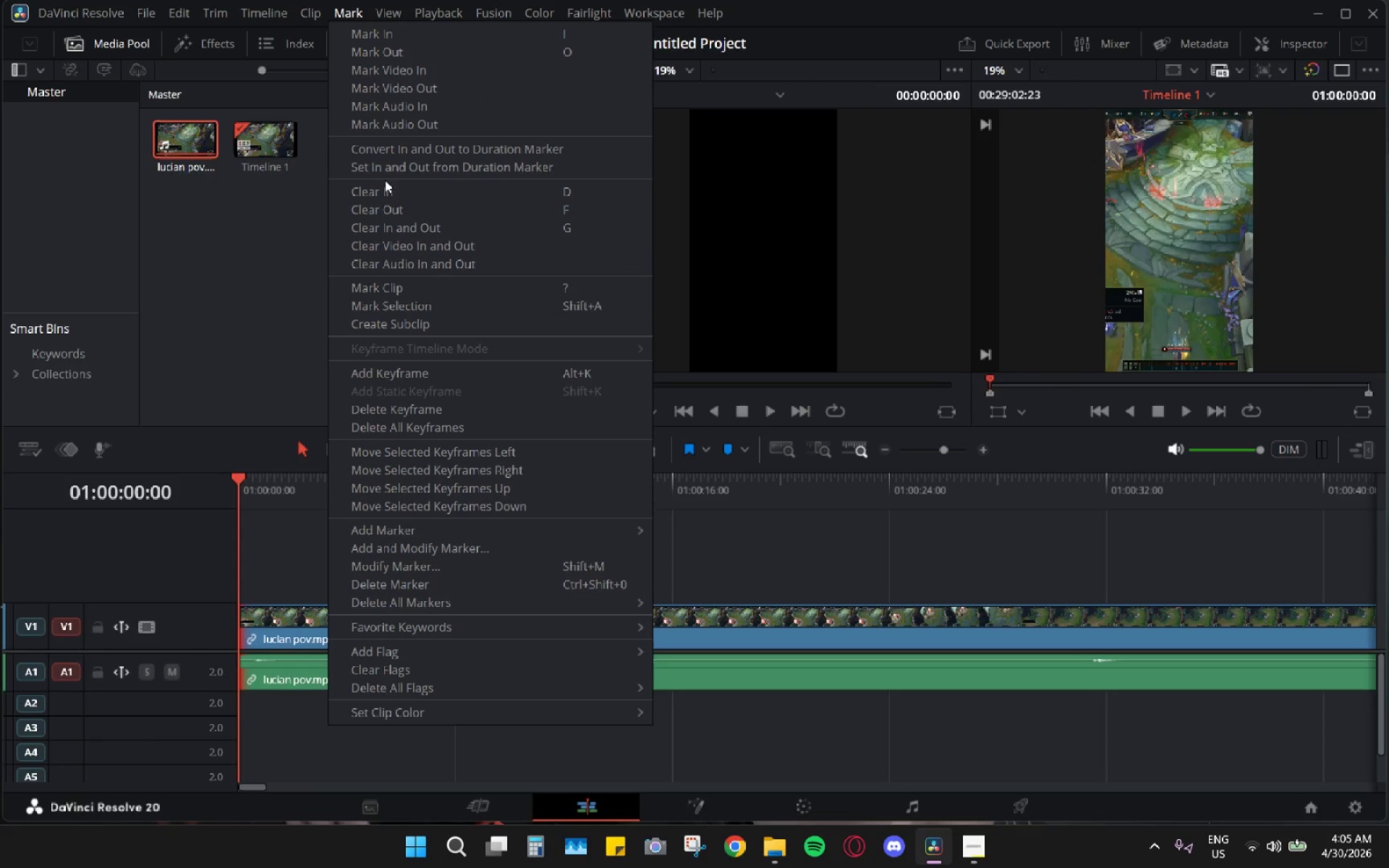 
mouse_move([282, 9])
 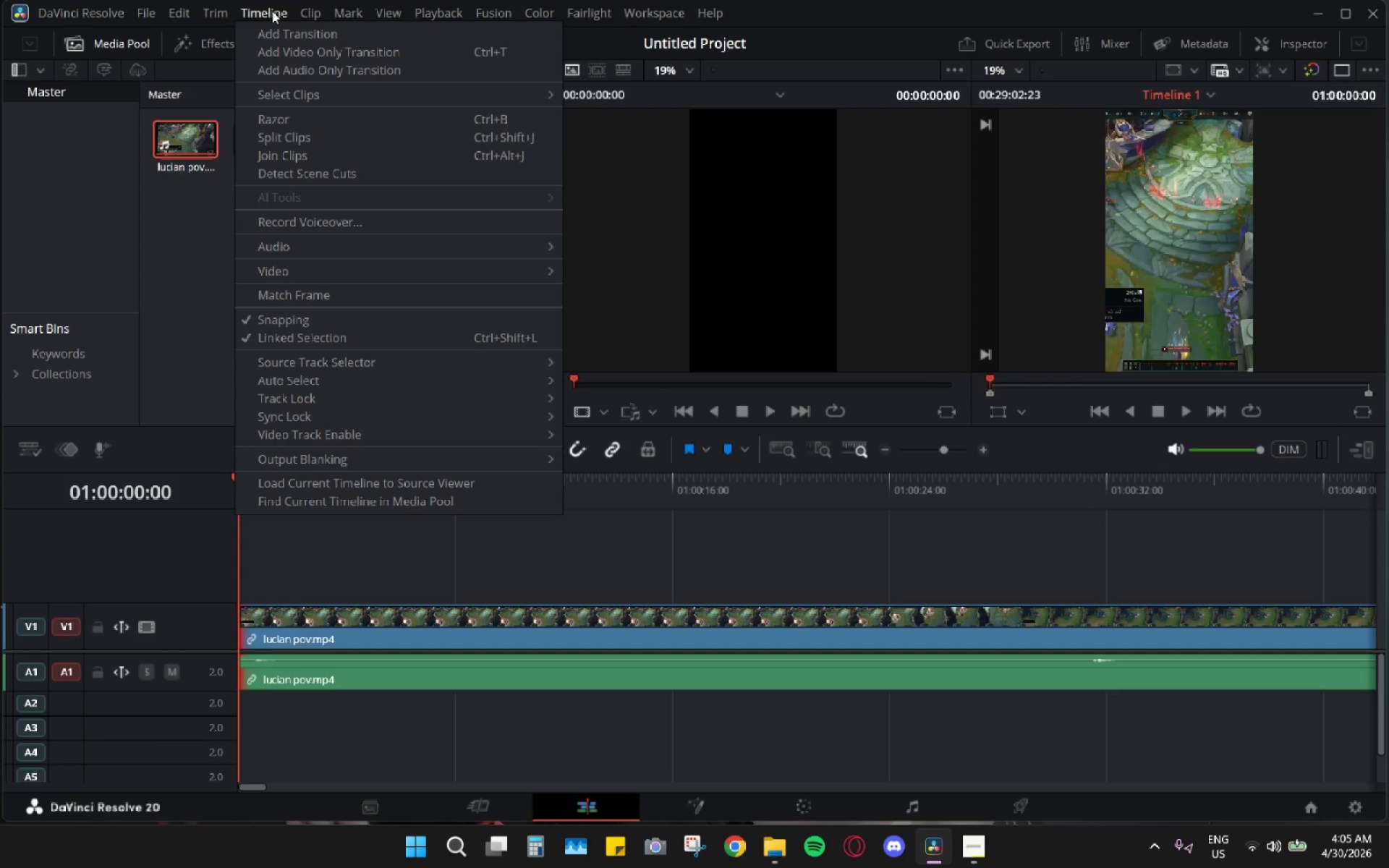 
mouse_move([191, 14])
 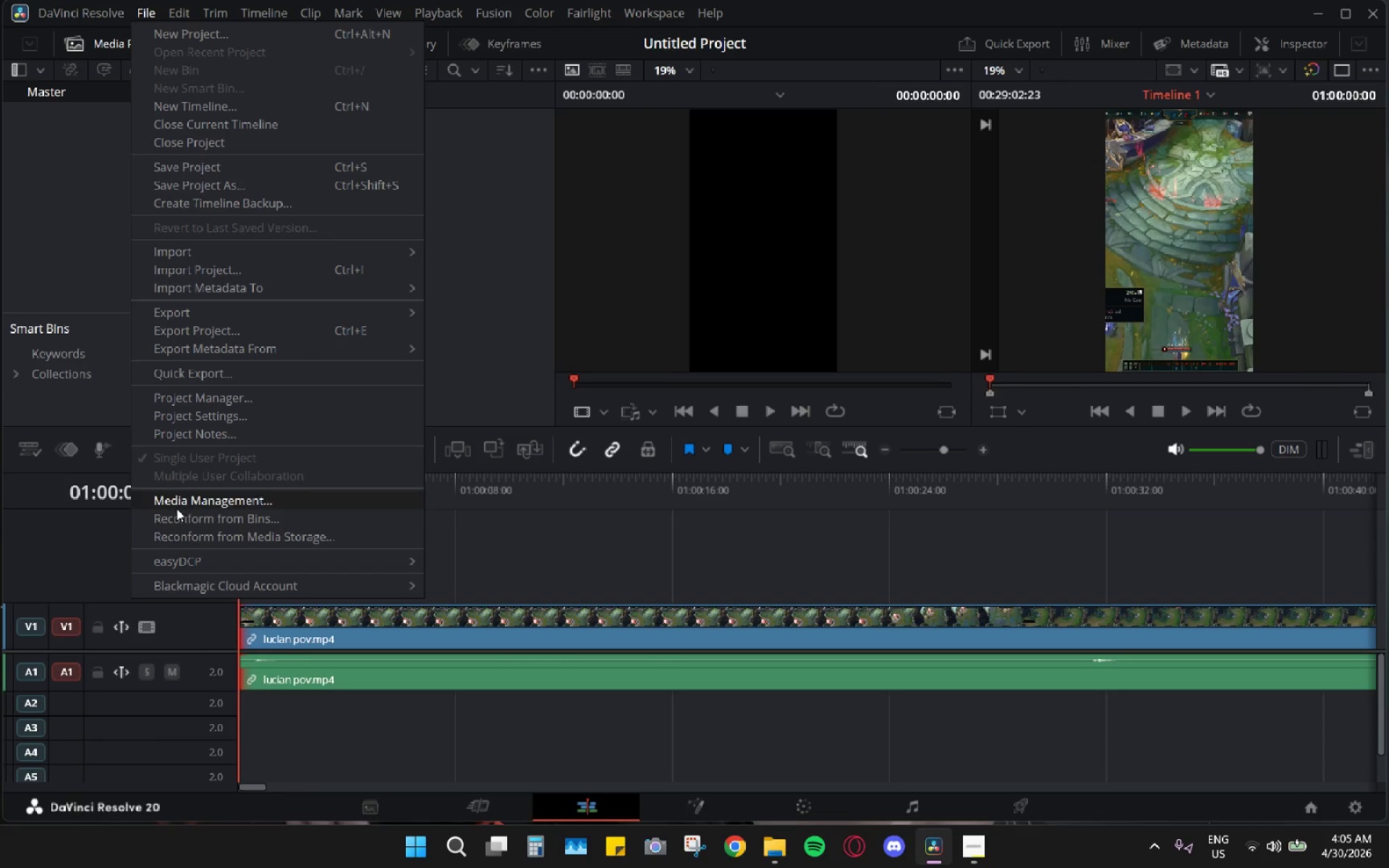 
wait(18.59)
 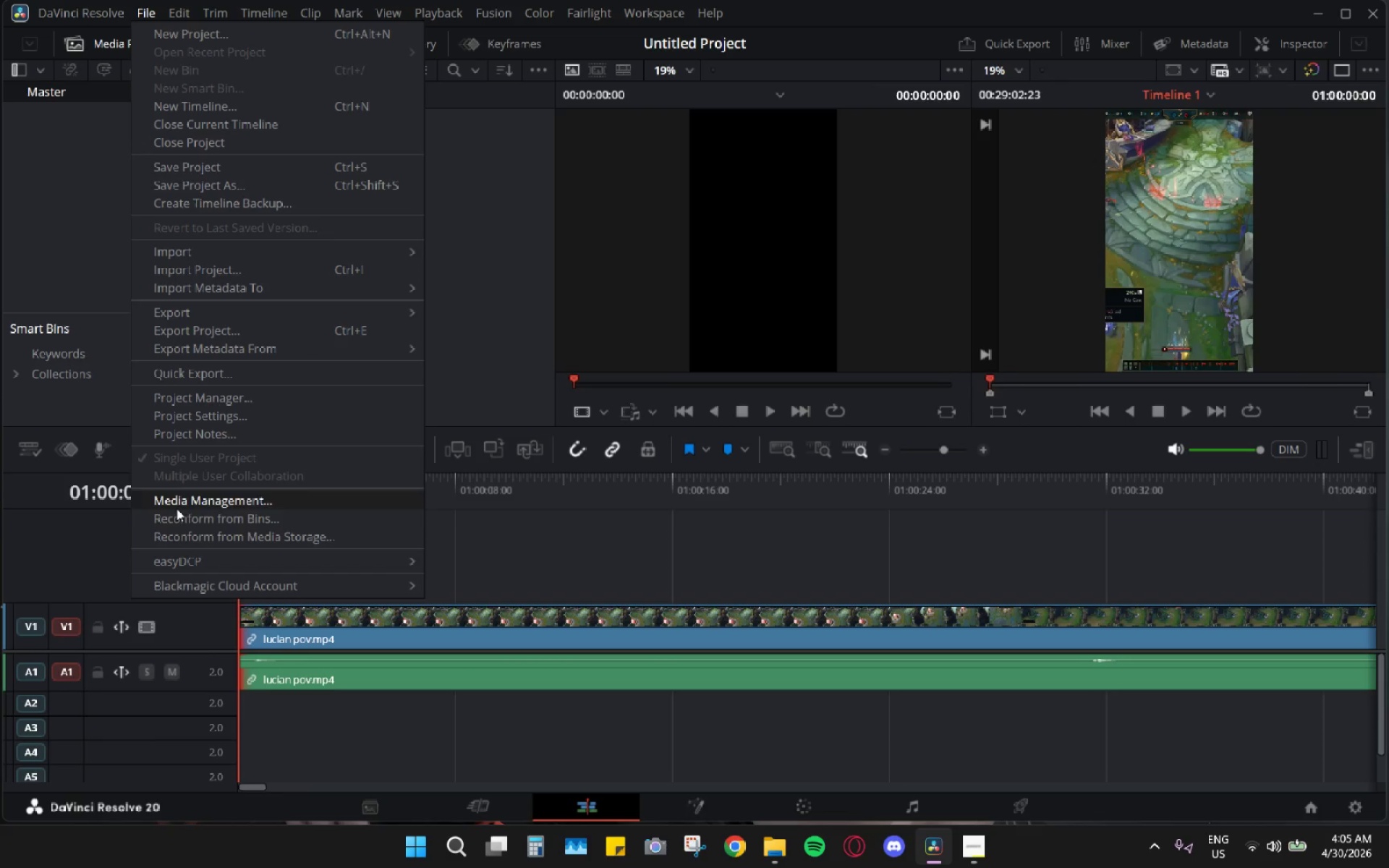 
mouse_move([221, 22])
 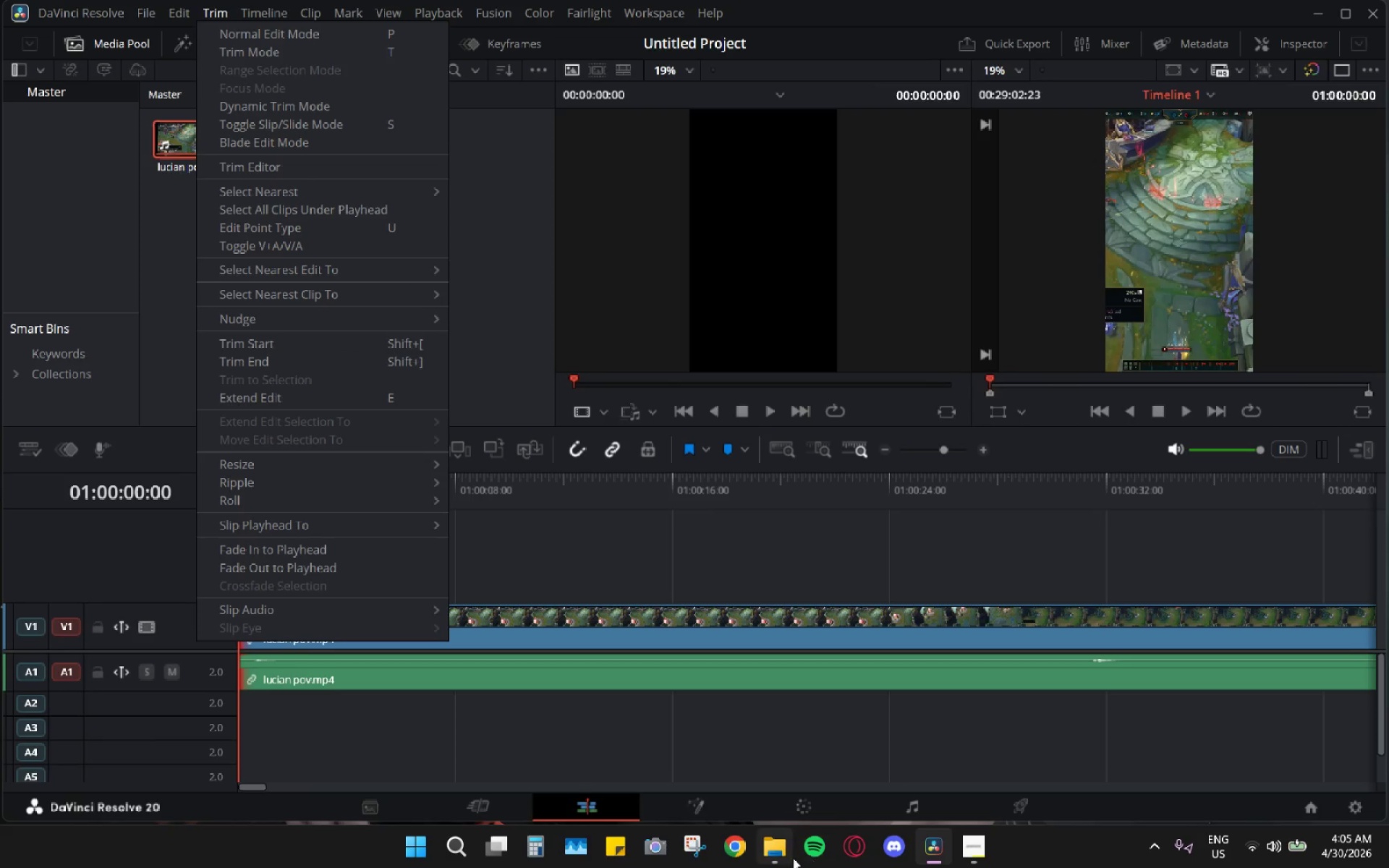 
left_click([850, 849])
 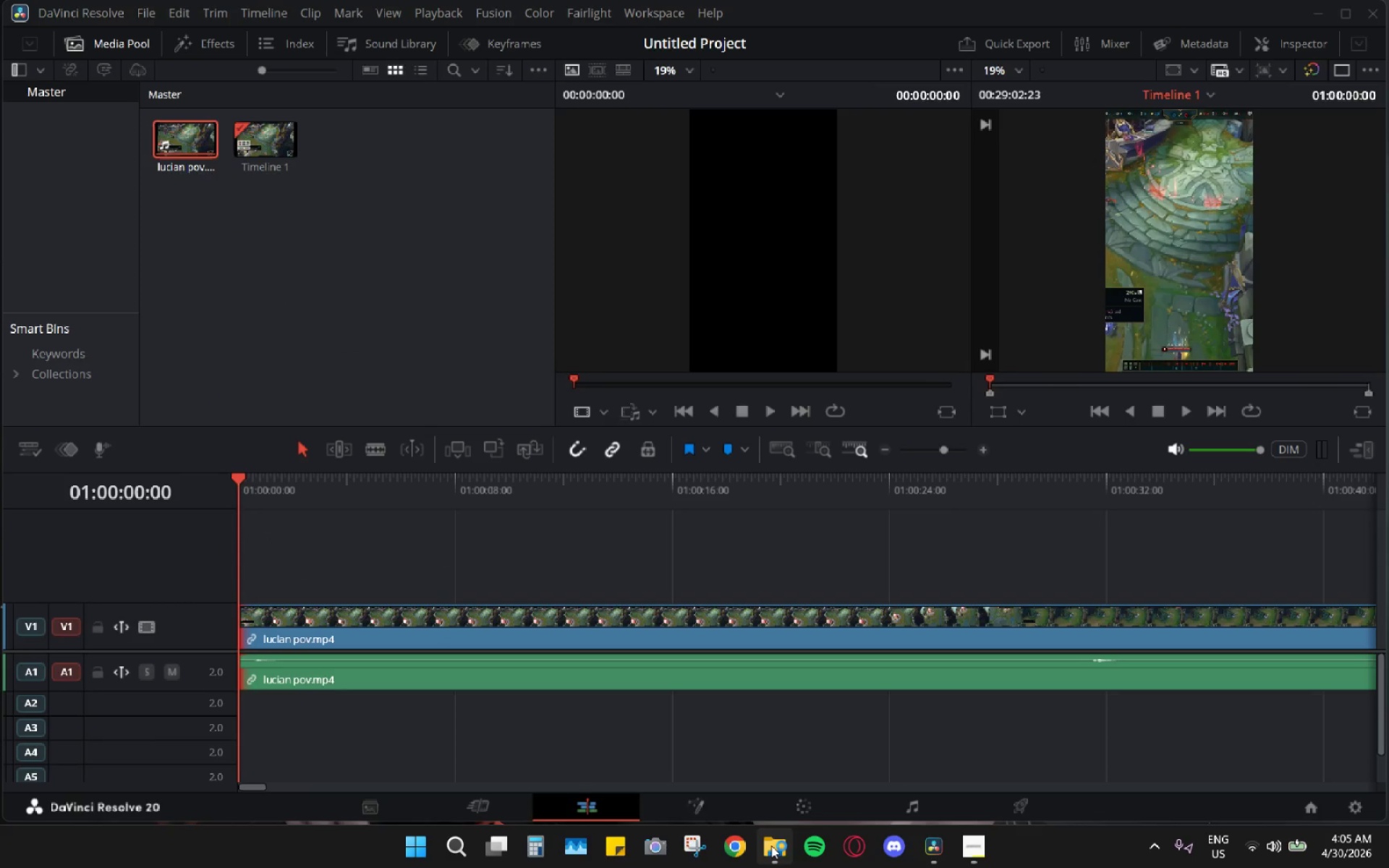 
left_click([771, 846])
 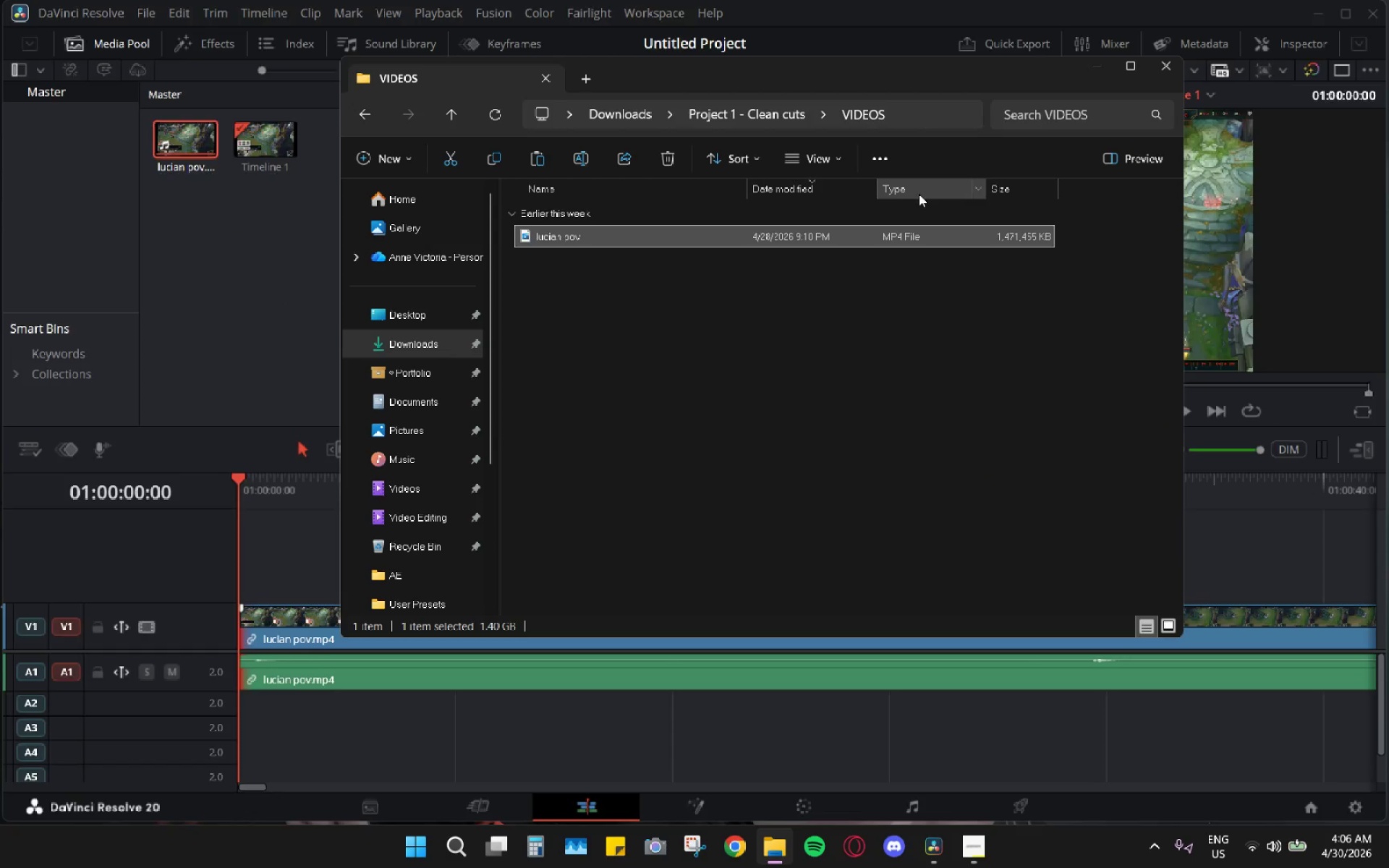 
left_click([1158, 62])
 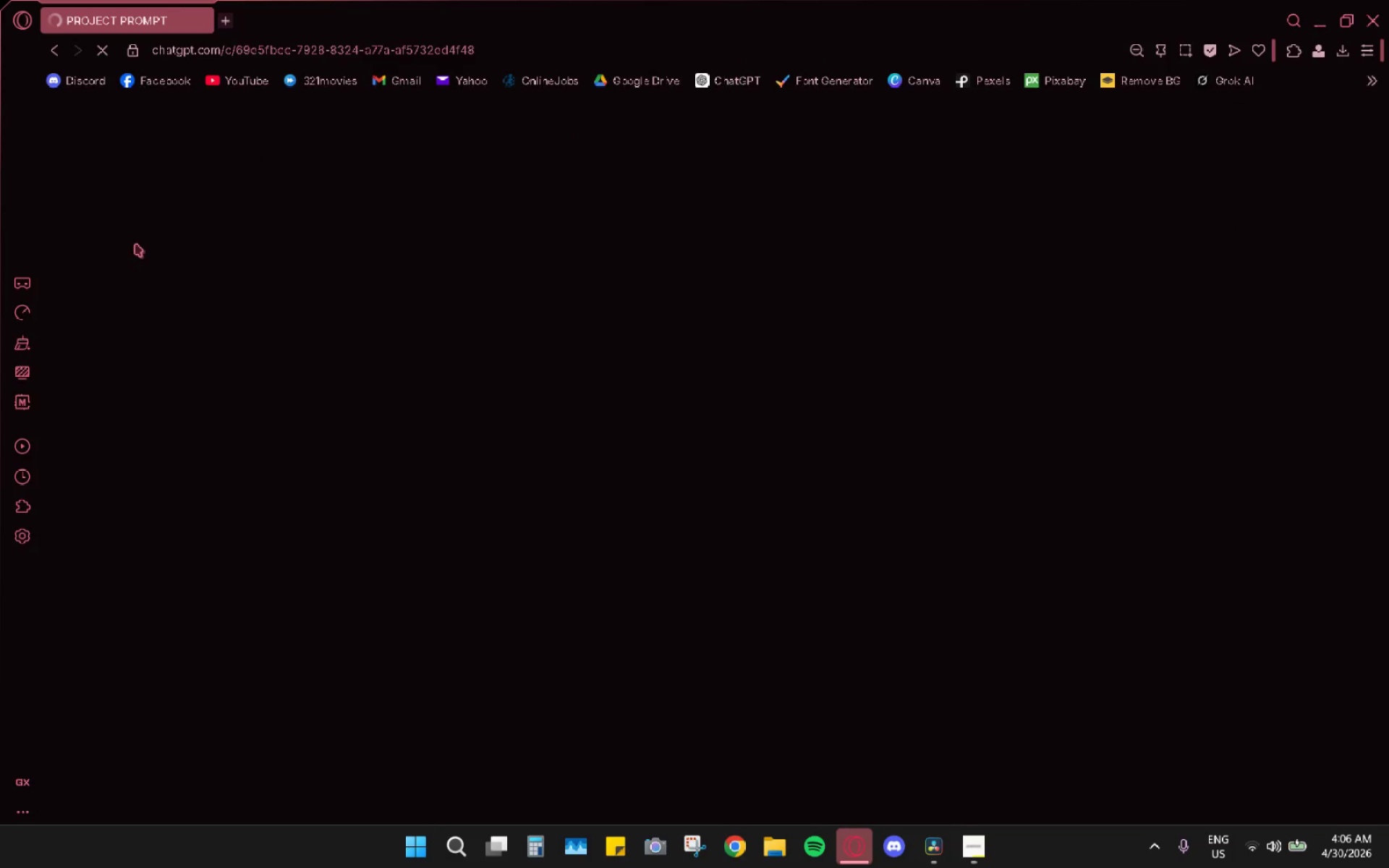 
left_click([141, 165])
 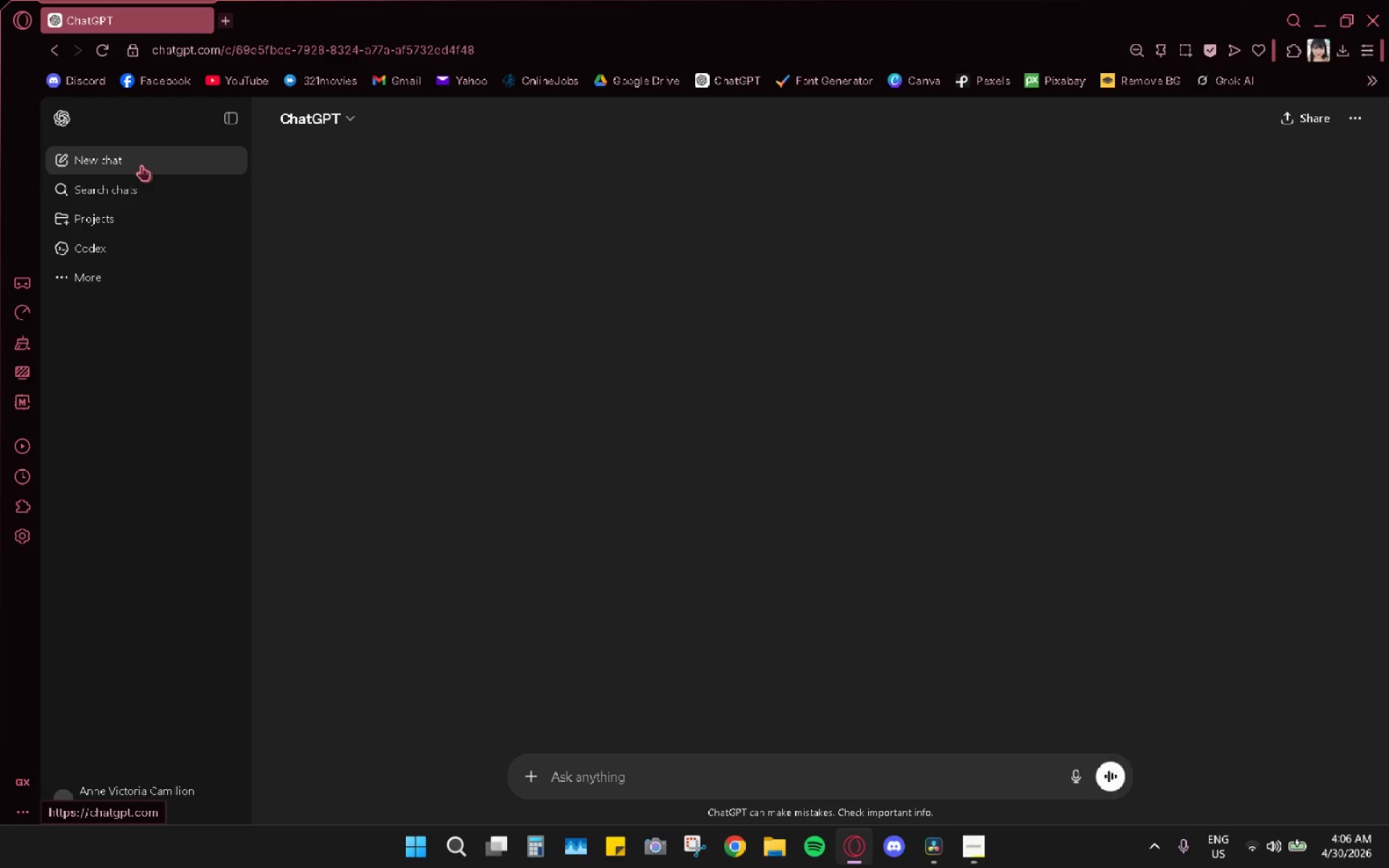 
type(in davinci resolve.)
key(Backspace)
type(, how to edit keyboard shortcuts)
 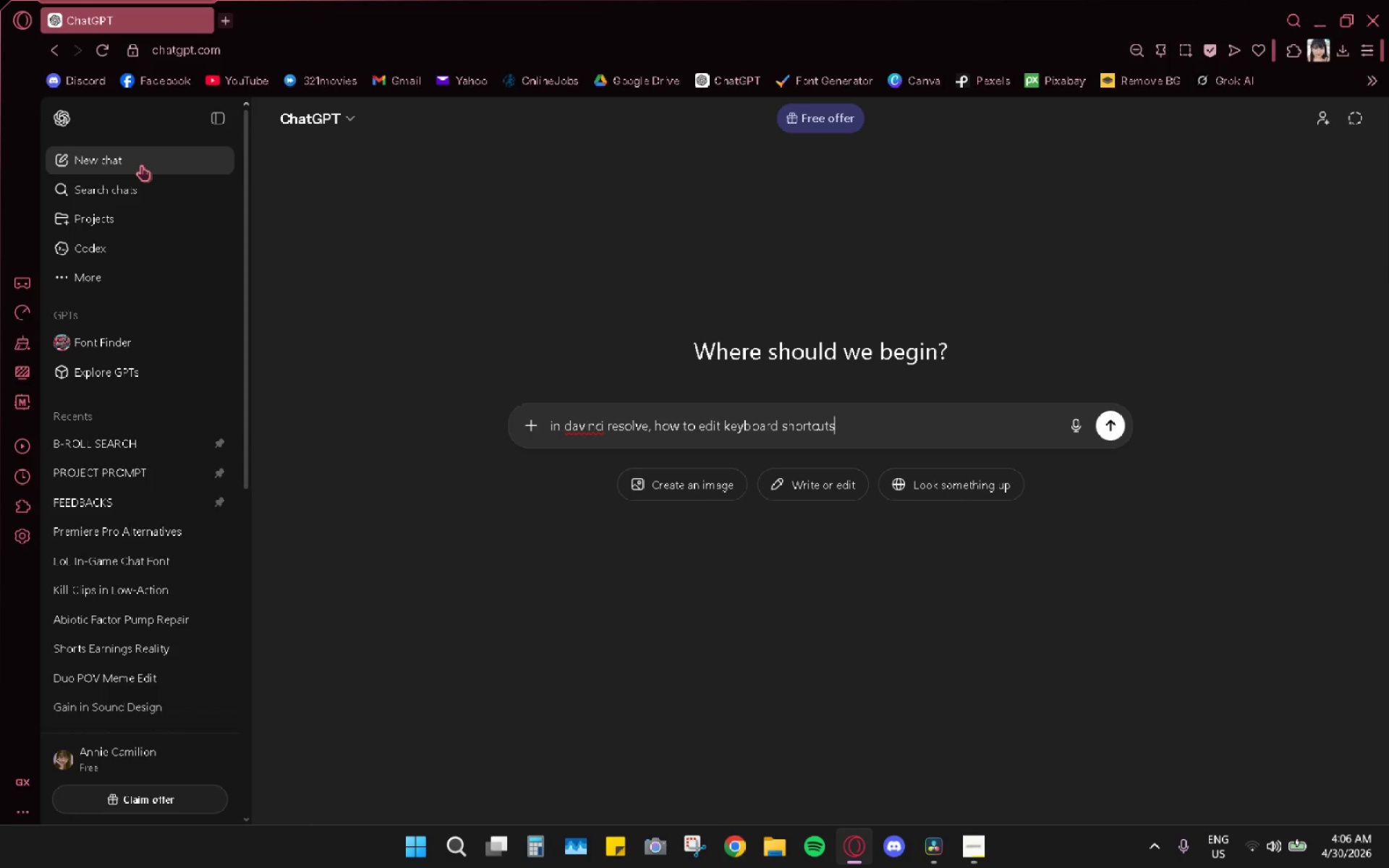 
key(Enter)
 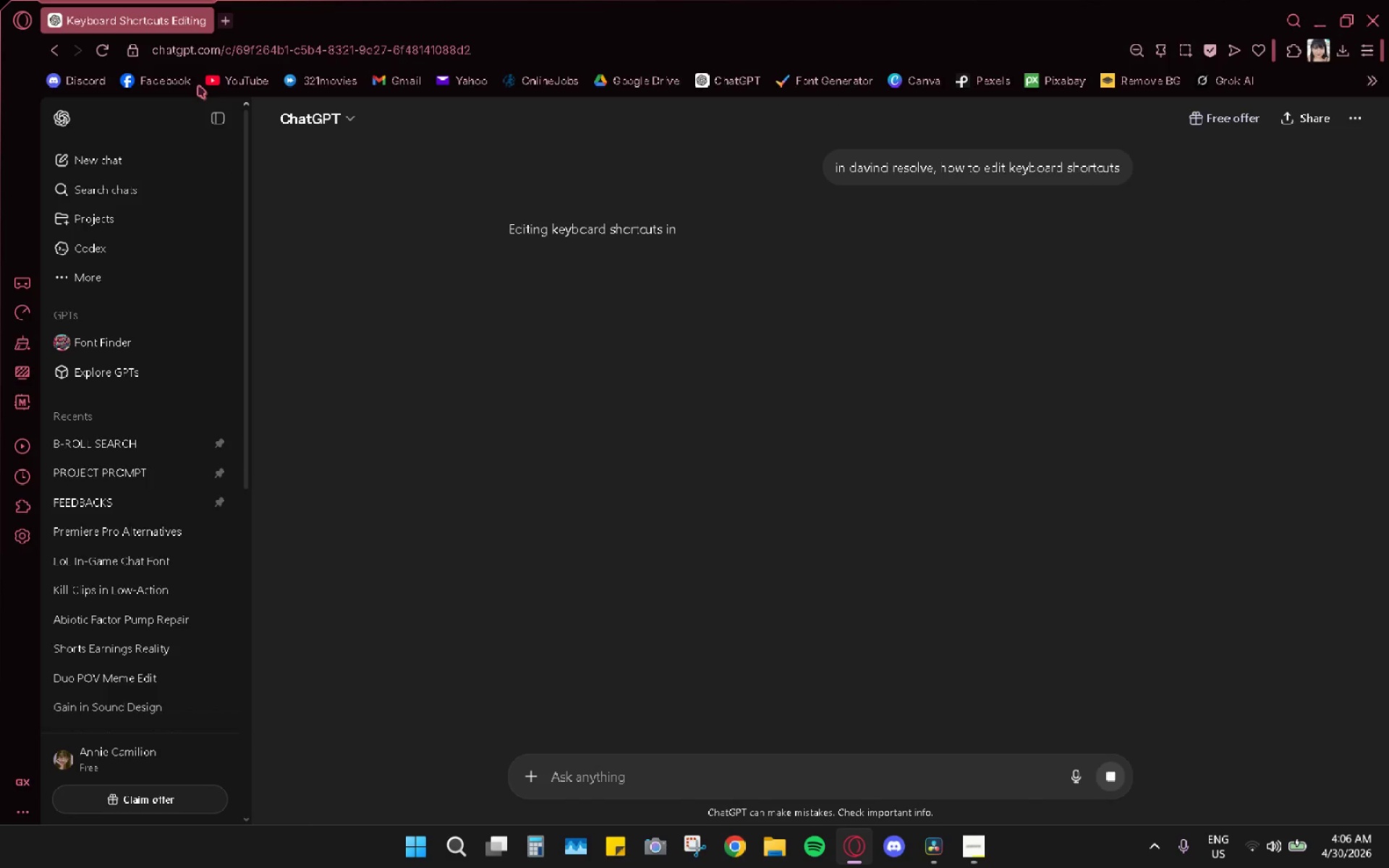 
mouse_move([830, 412])
 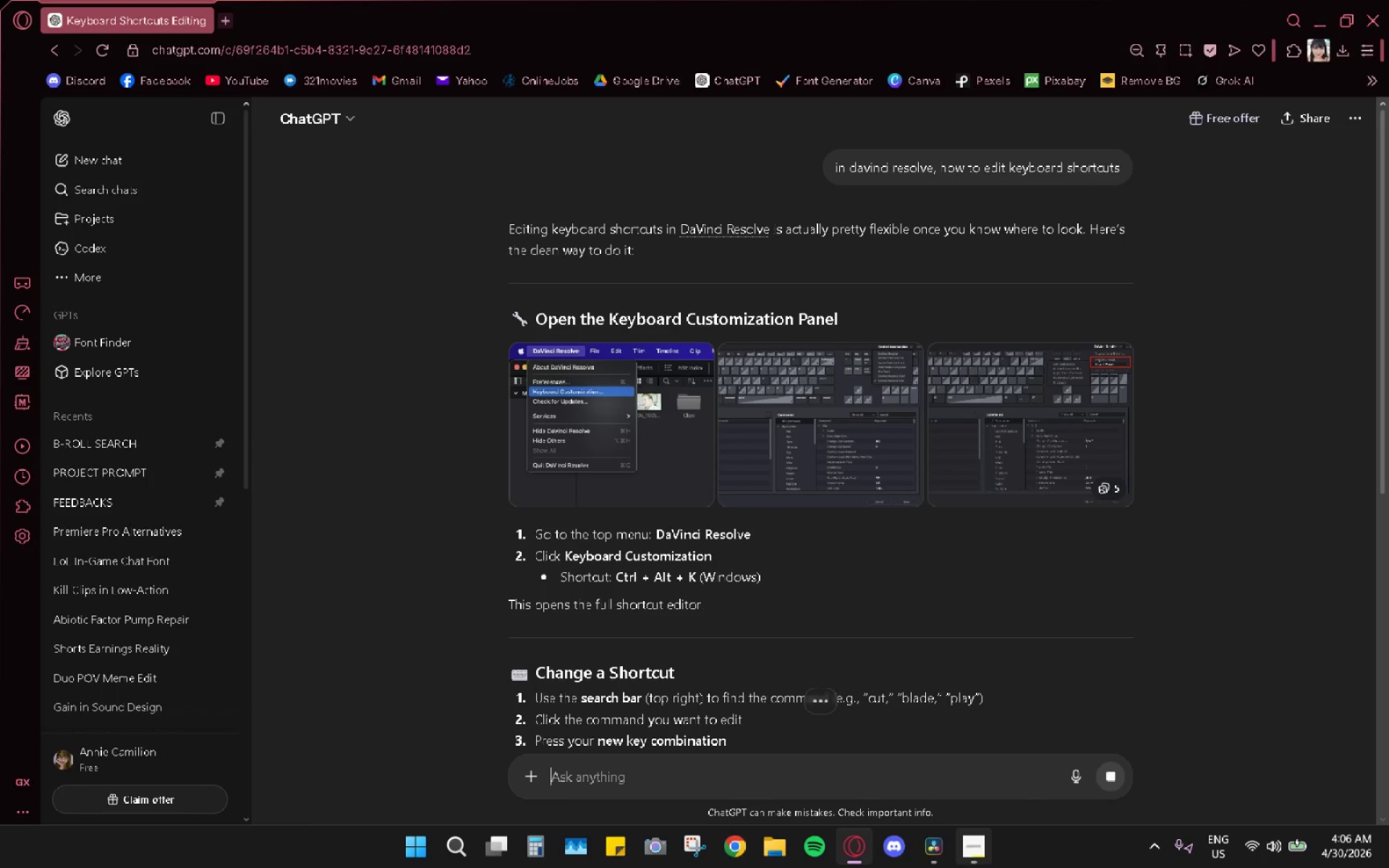 
left_click([955, 855])